 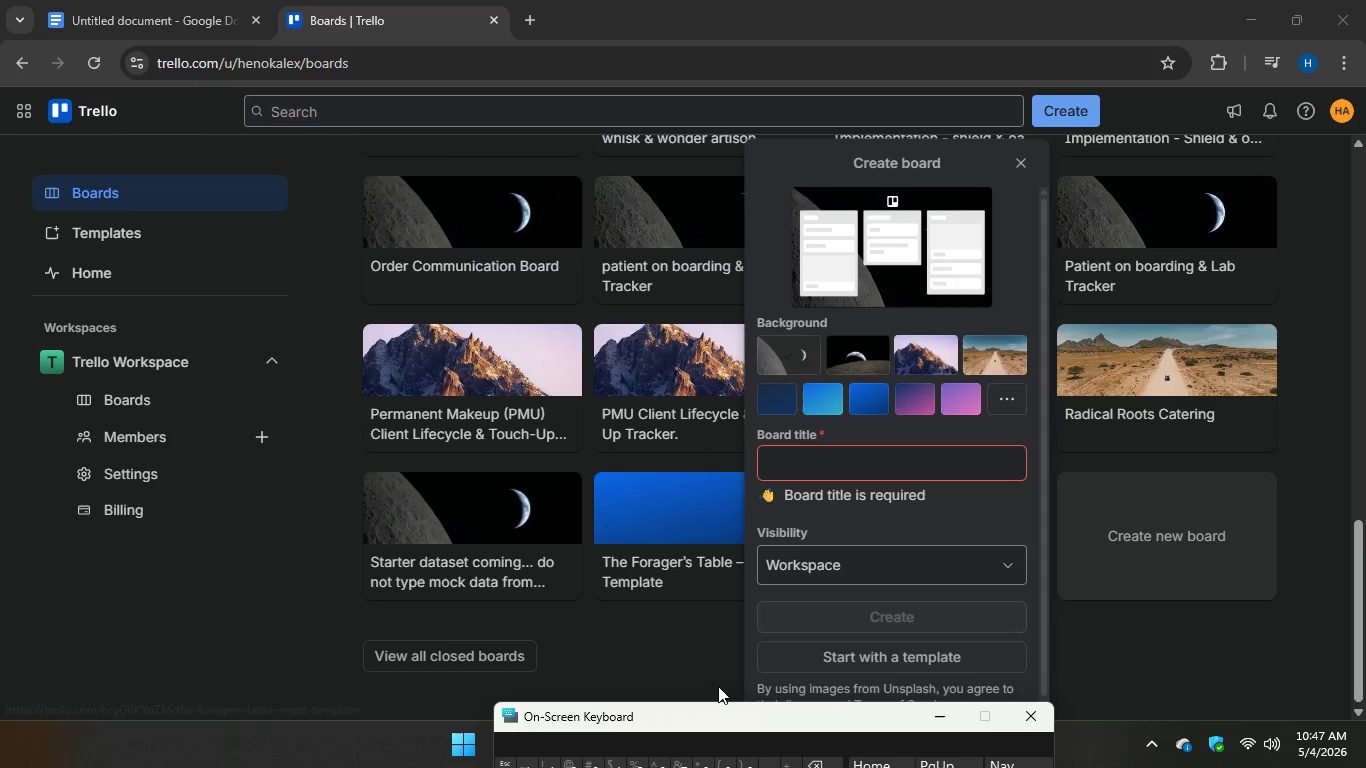 
left_click([796, 451])
 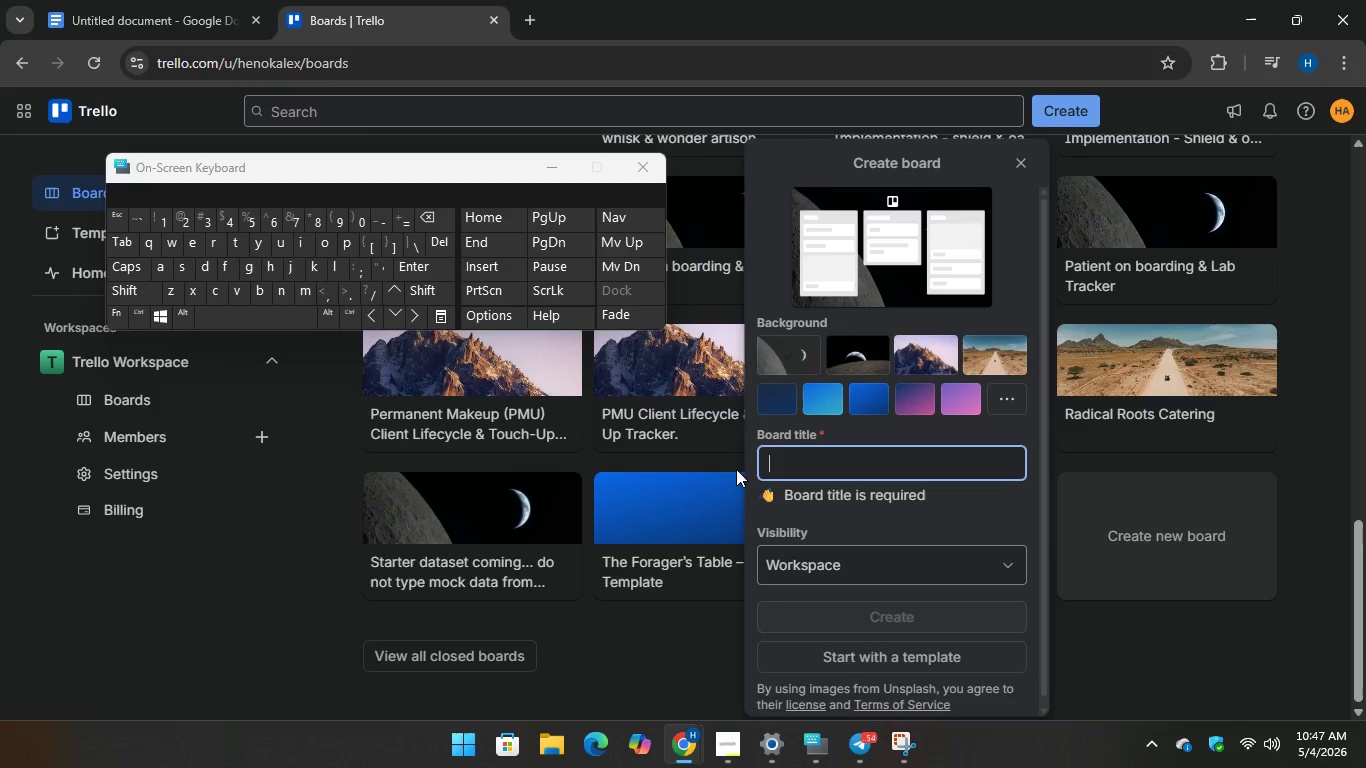 
wait(14.0)
 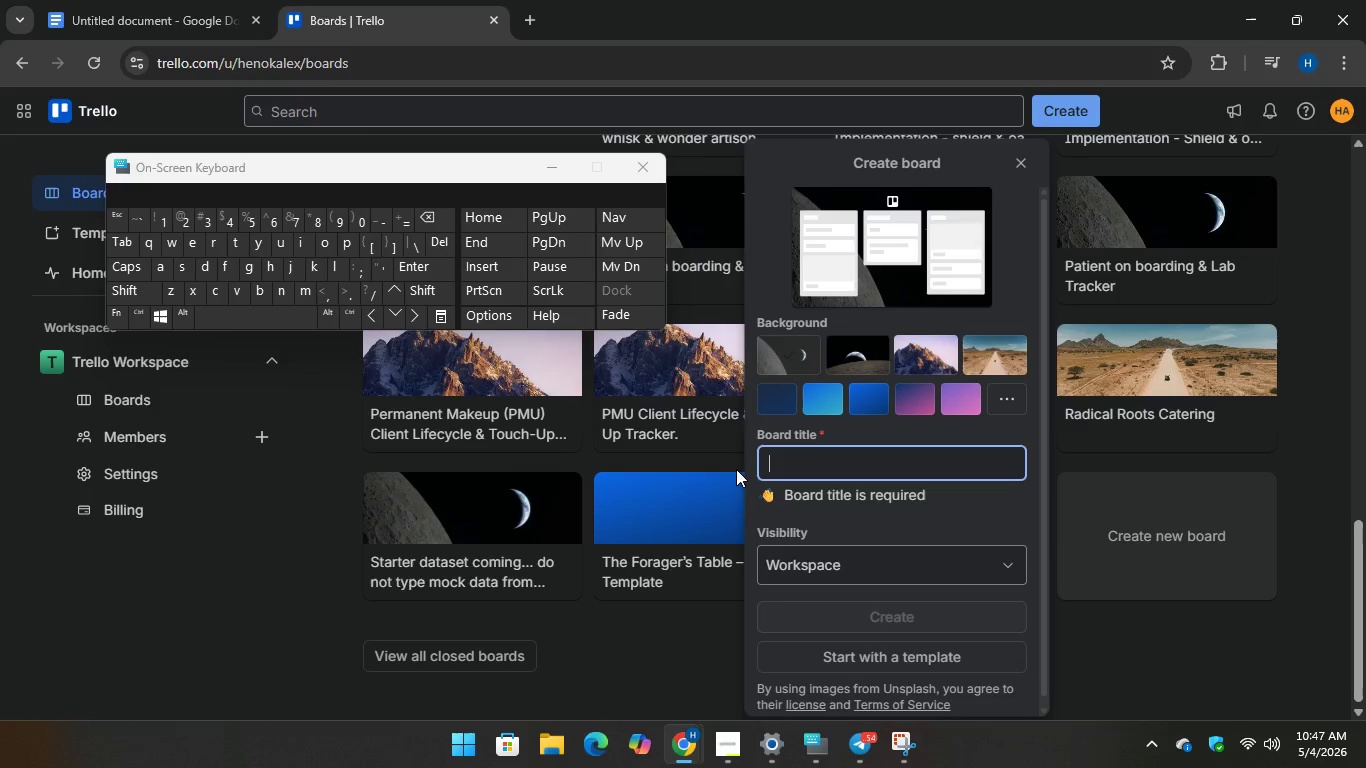 
left_click([557, 735])
 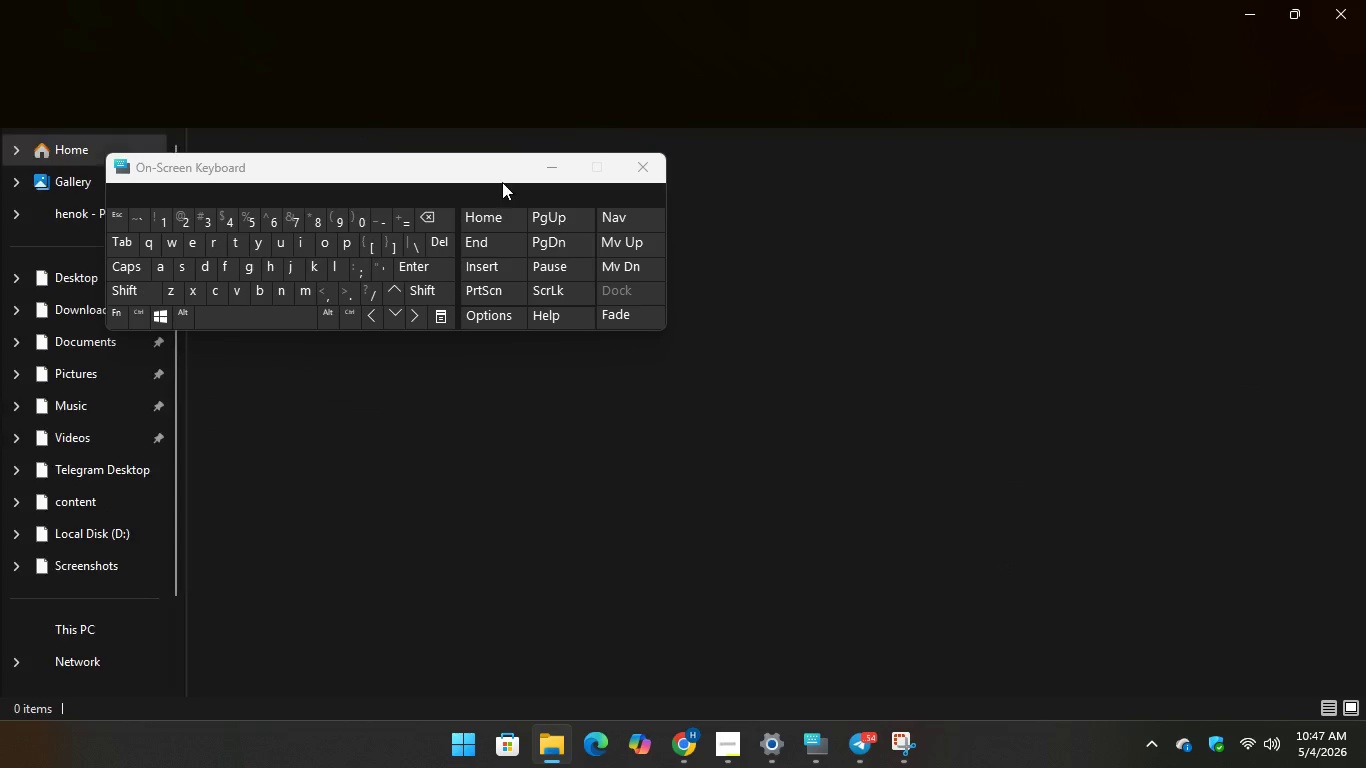 
left_click([46, 309])
 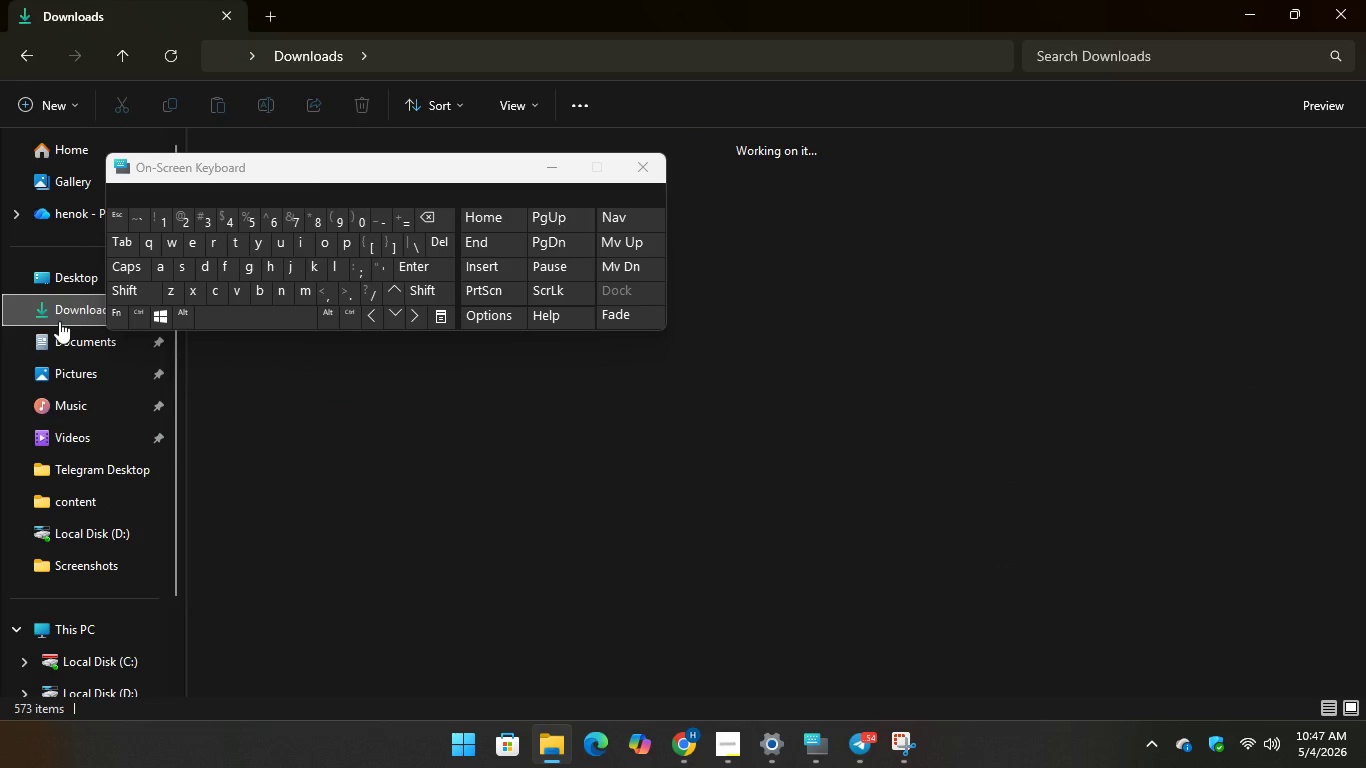 
left_click([53, 313])
 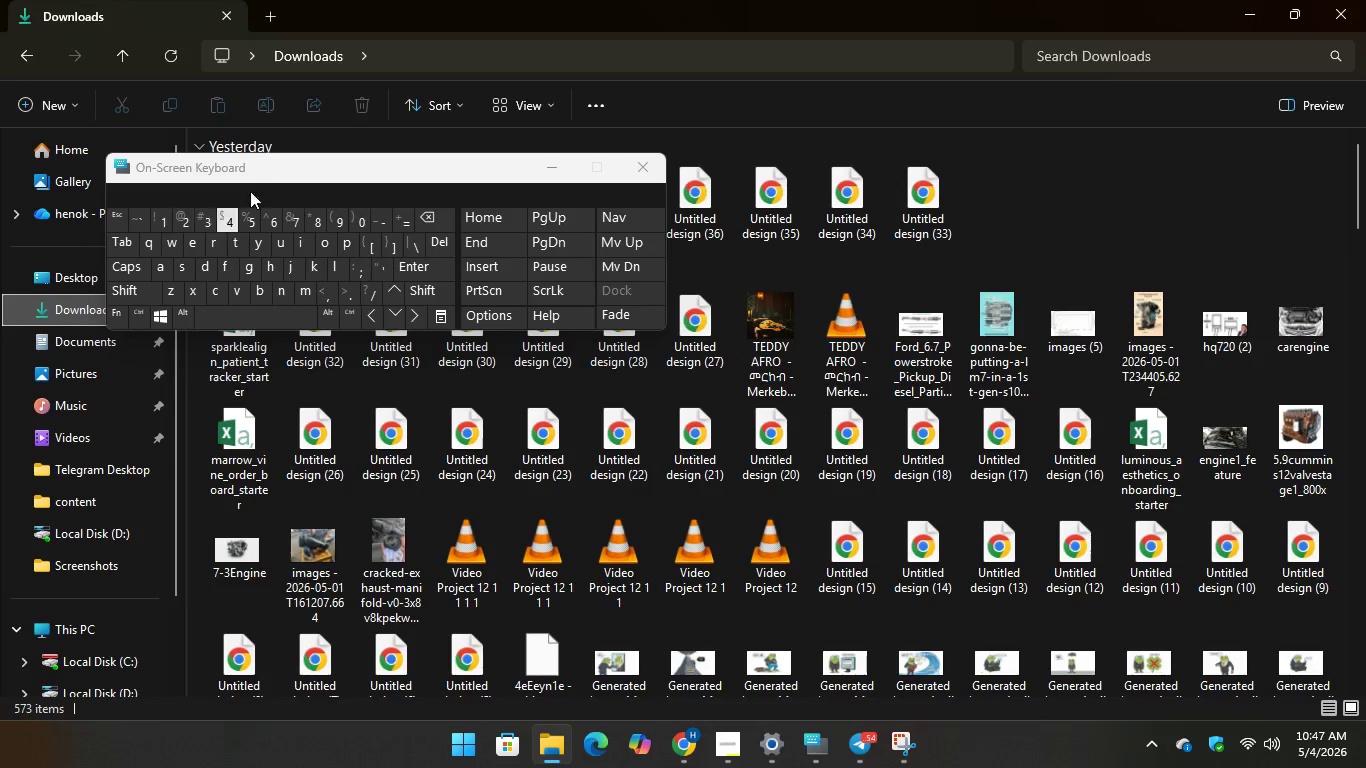 
mouse_move([434, 262])
 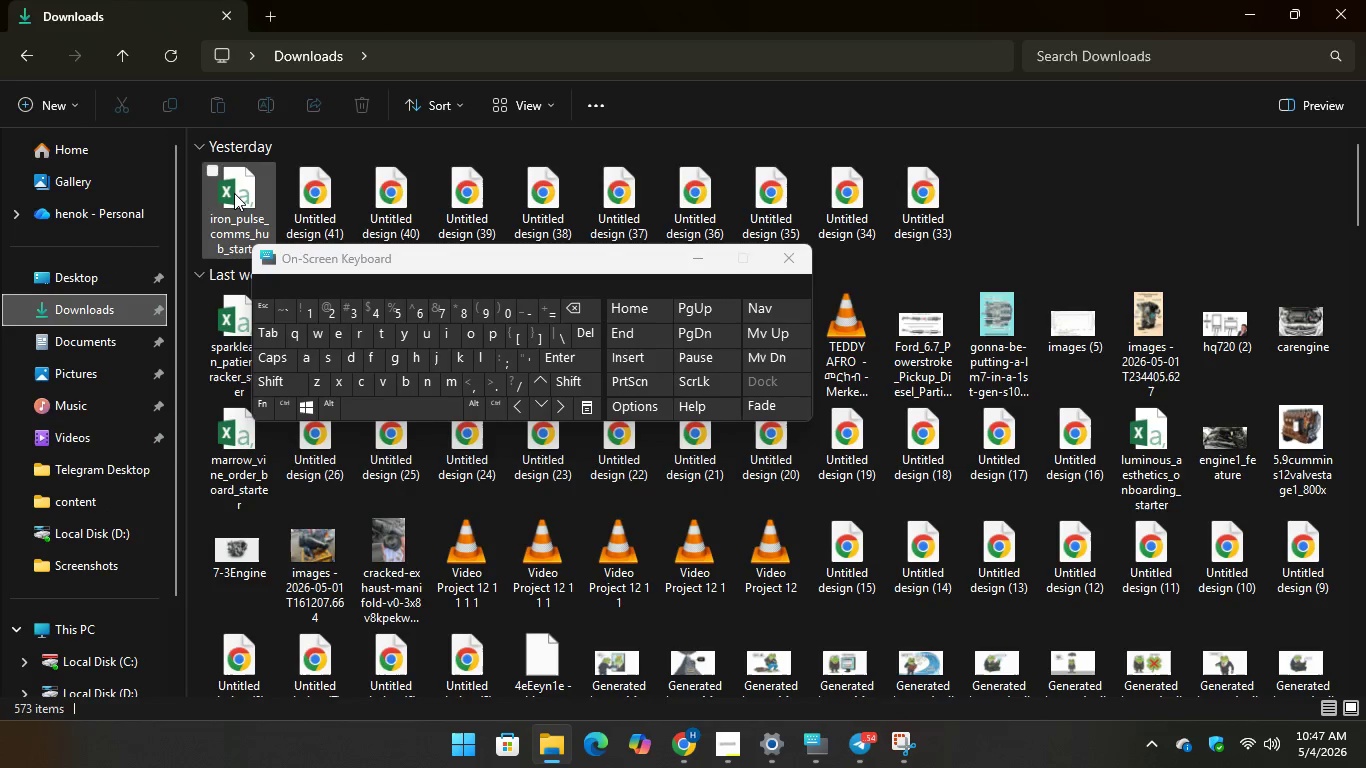 
double_click([234, 193])
 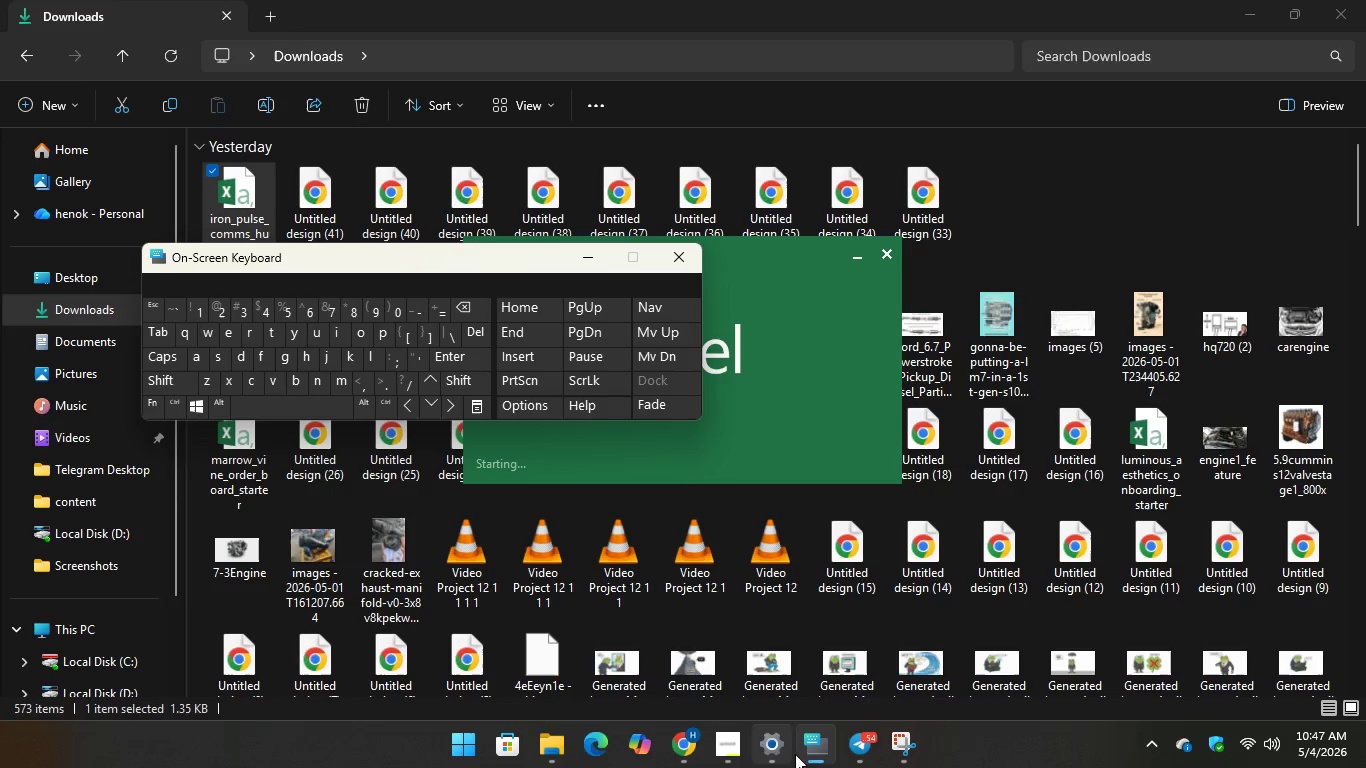 
wait(5.09)
 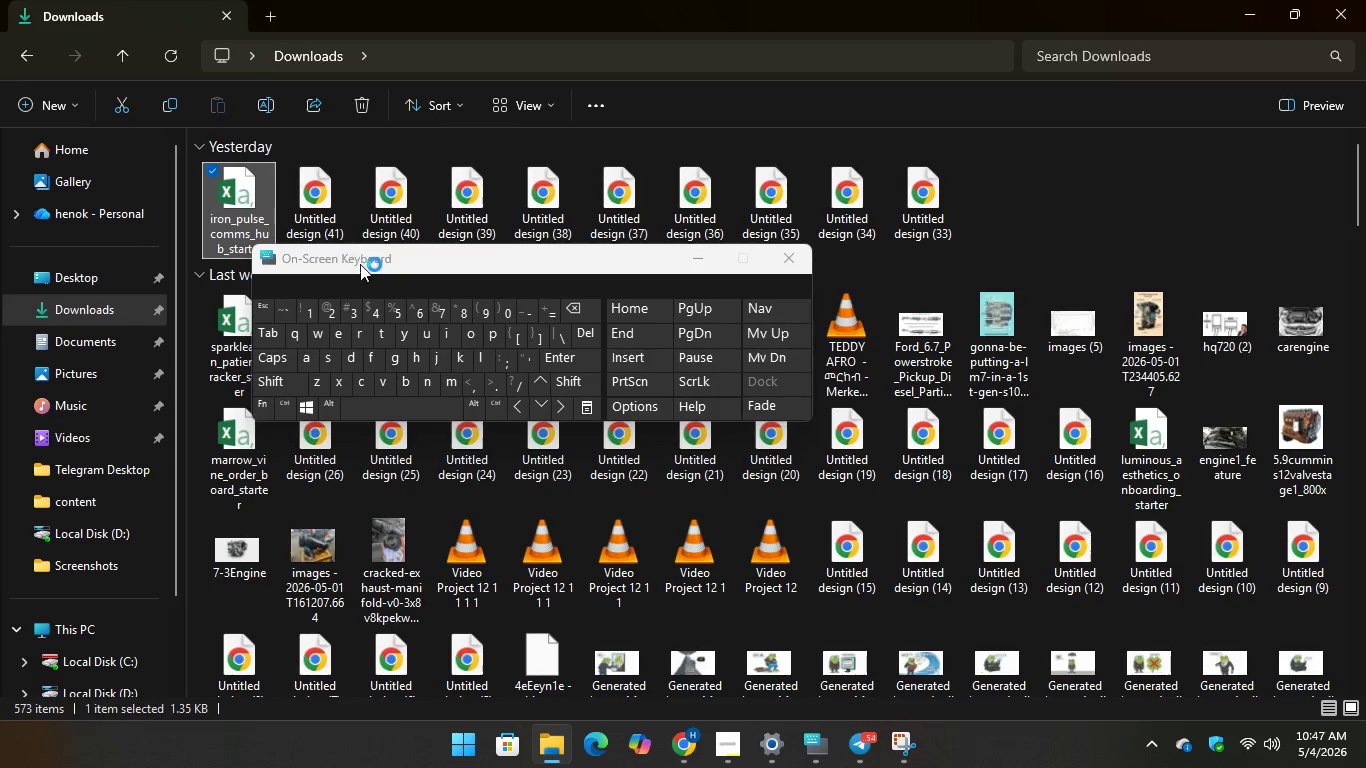 
left_click([695, 749])
 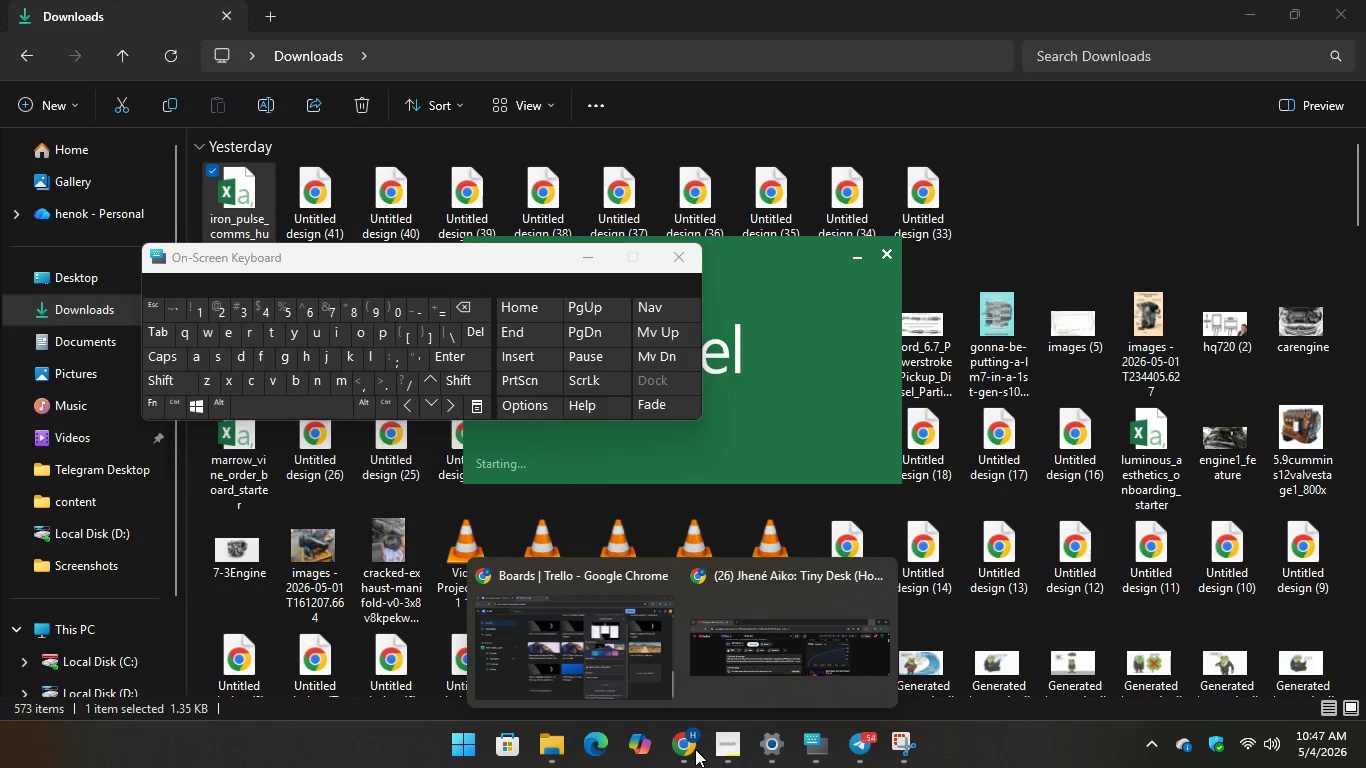 
left_click([695, 747])
 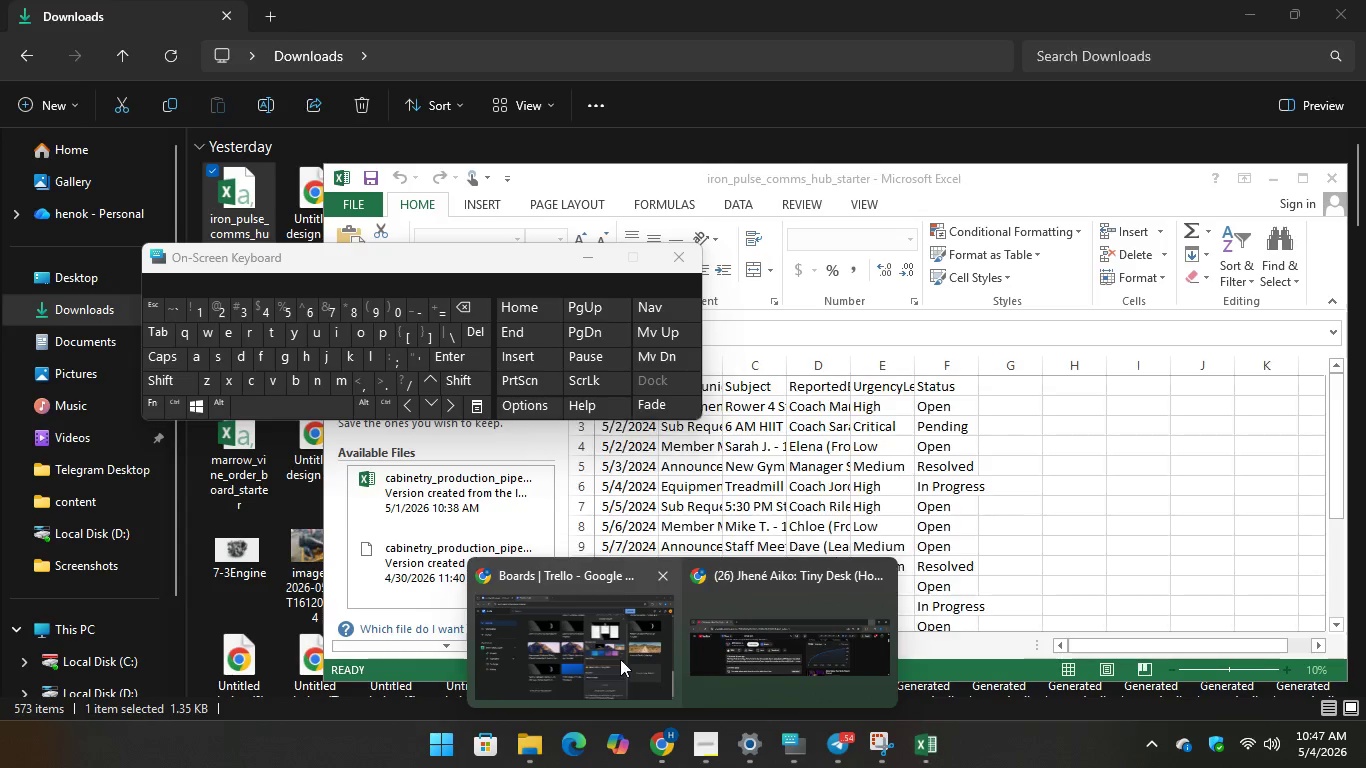 
left_click([620, 659])
 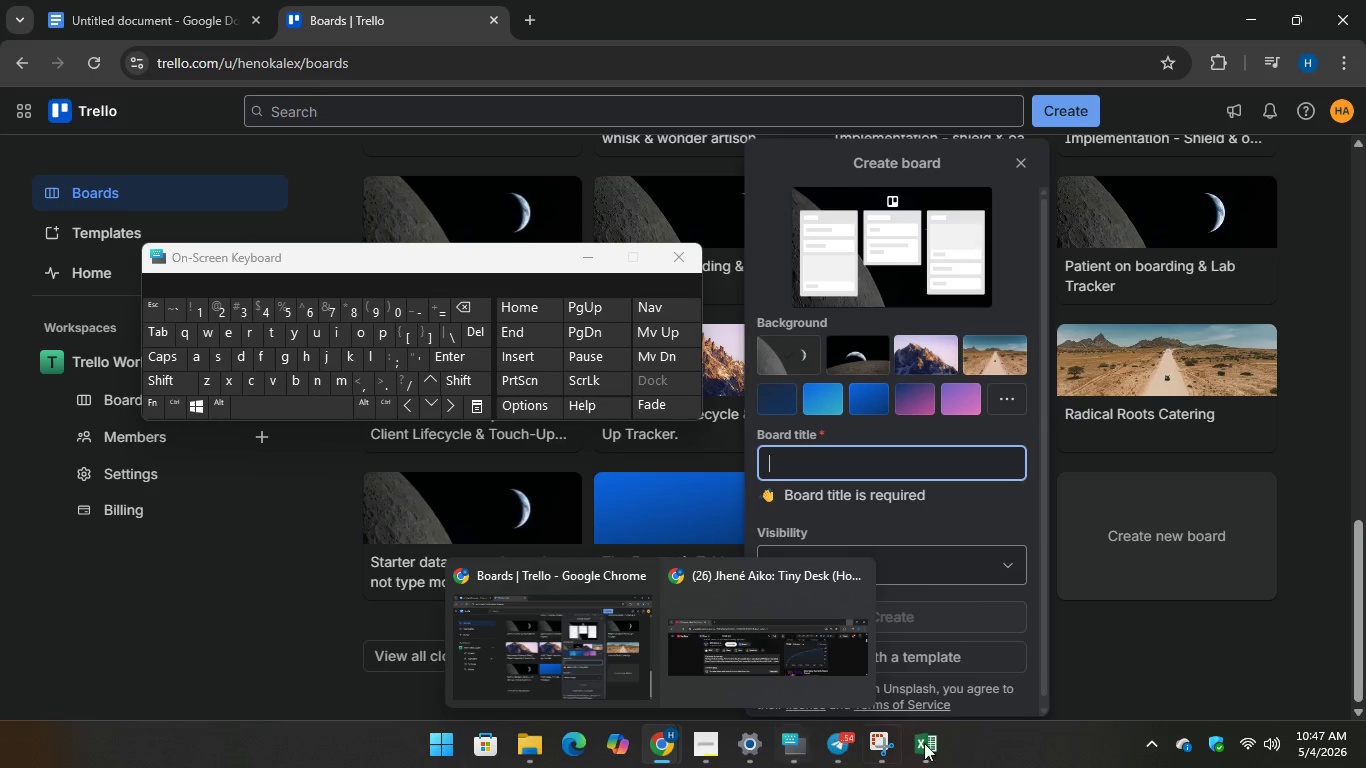 
left_click([932, 748])
 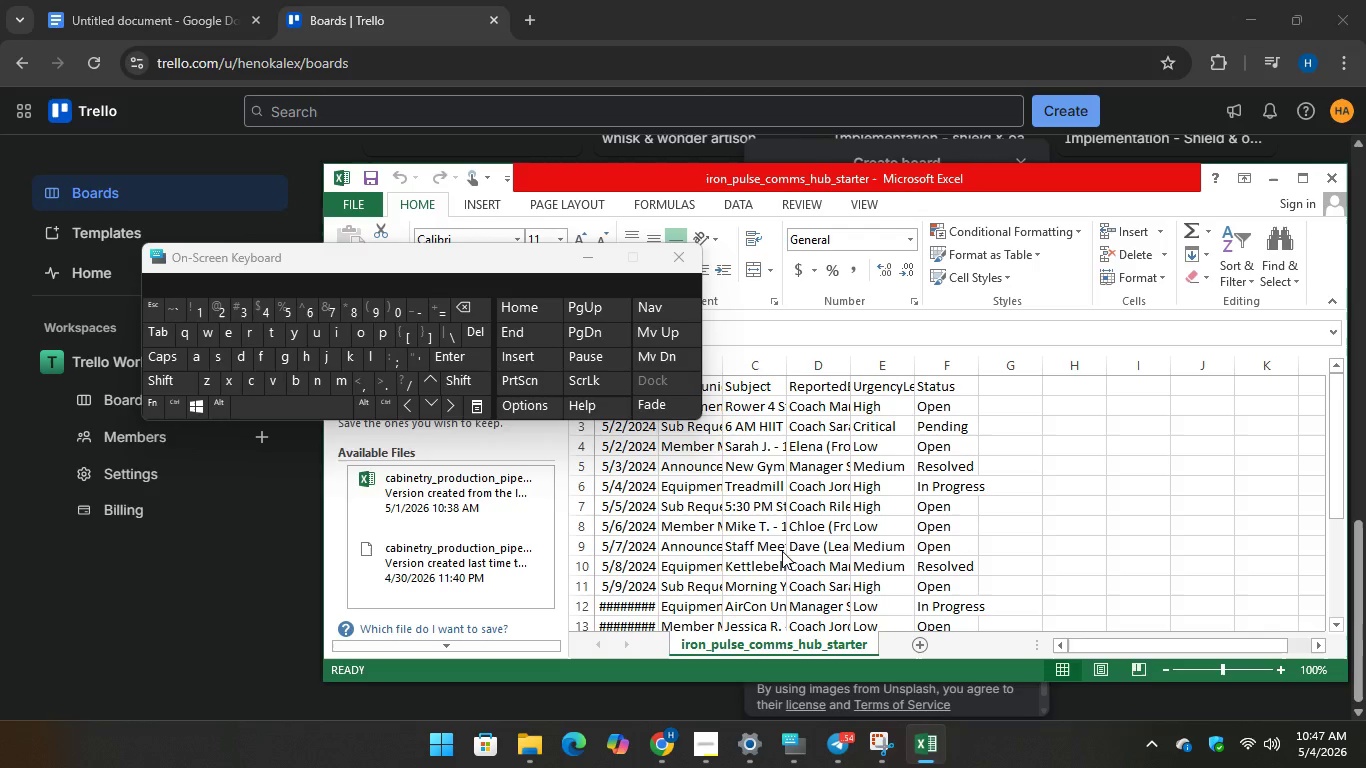 
scroll: coordinate [782, 551], scroll_direction: up, amount: 3.0
 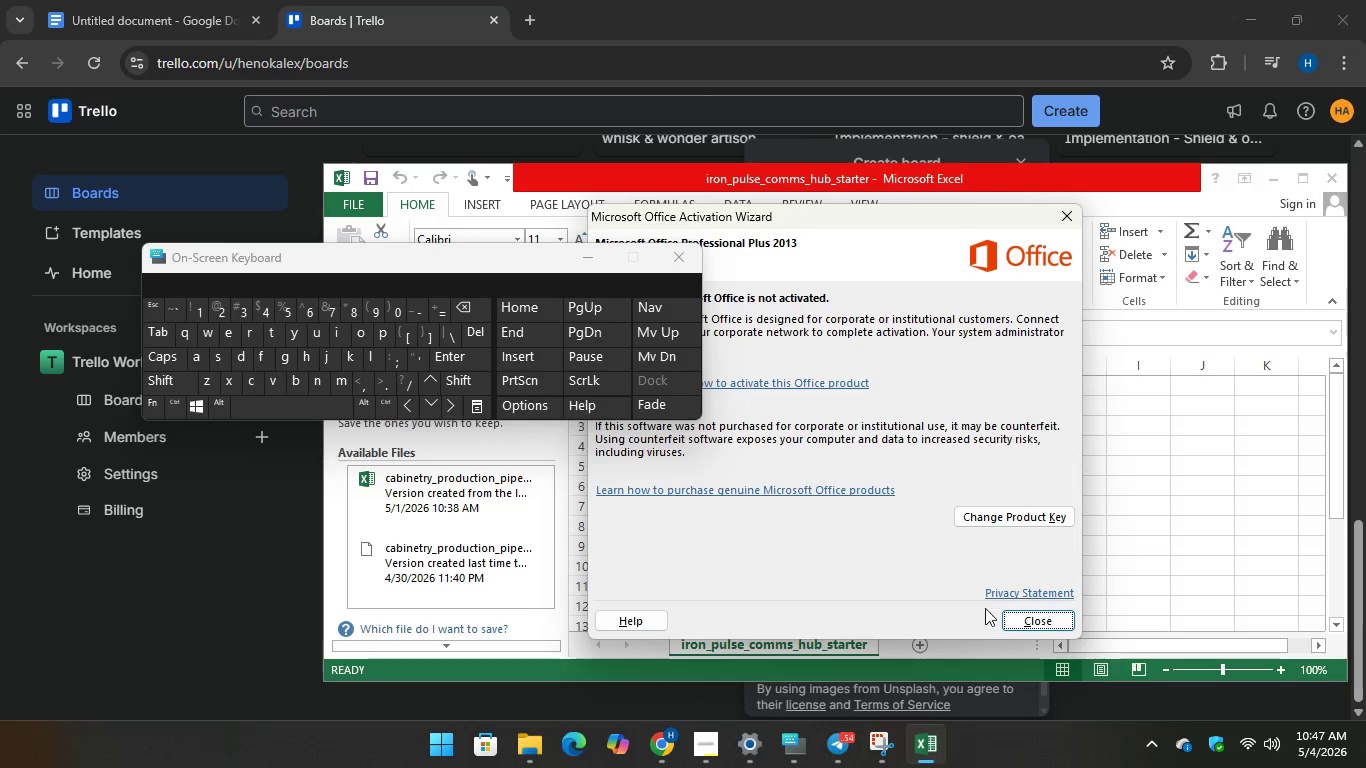 
left_click([1014, 615])
 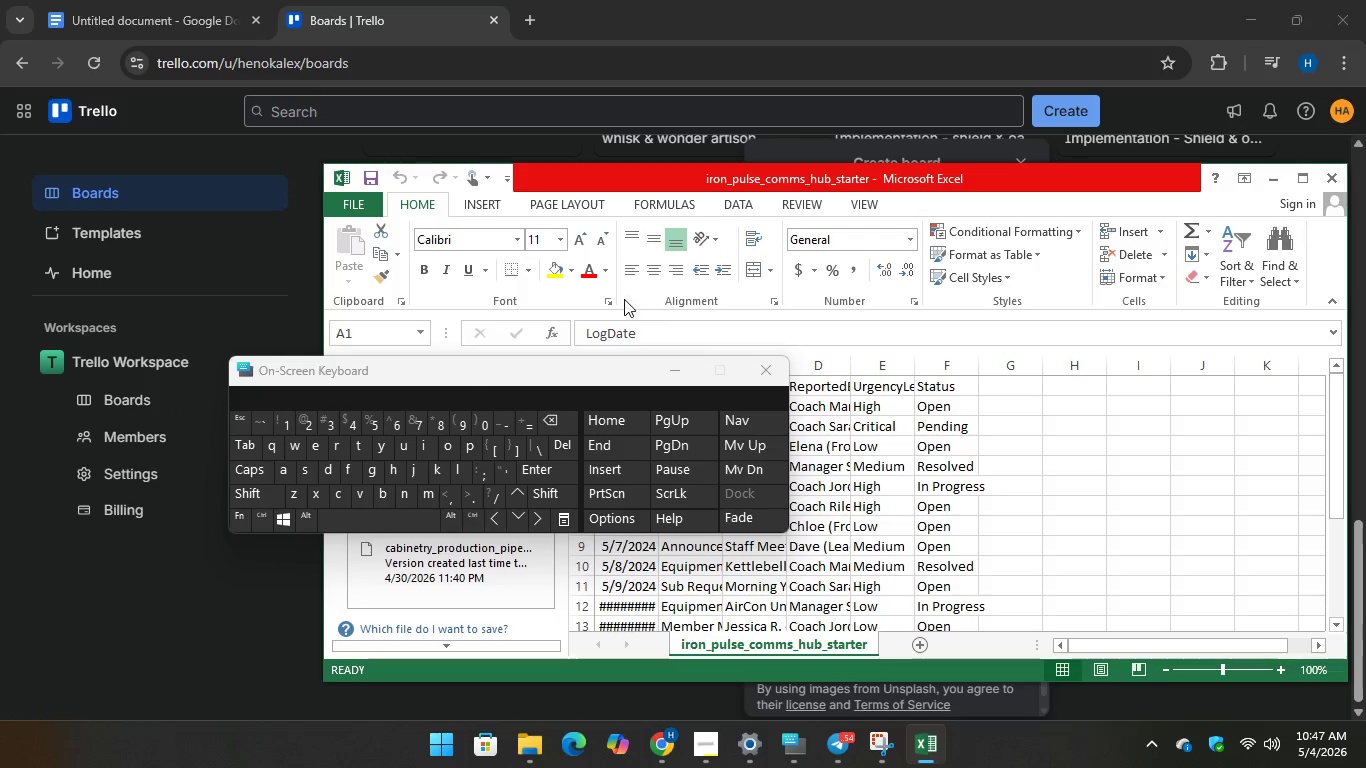 
wait(7.12)
 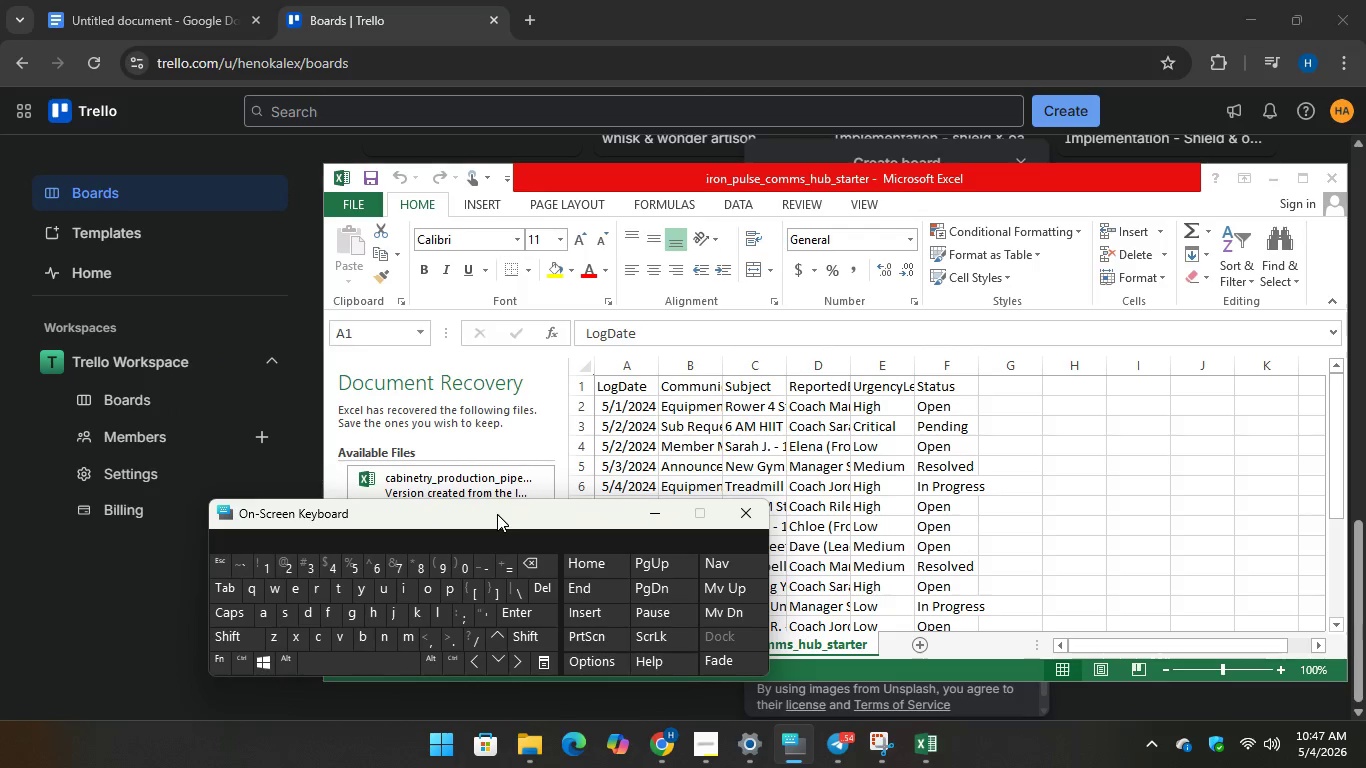 
left_click([192, 118])
 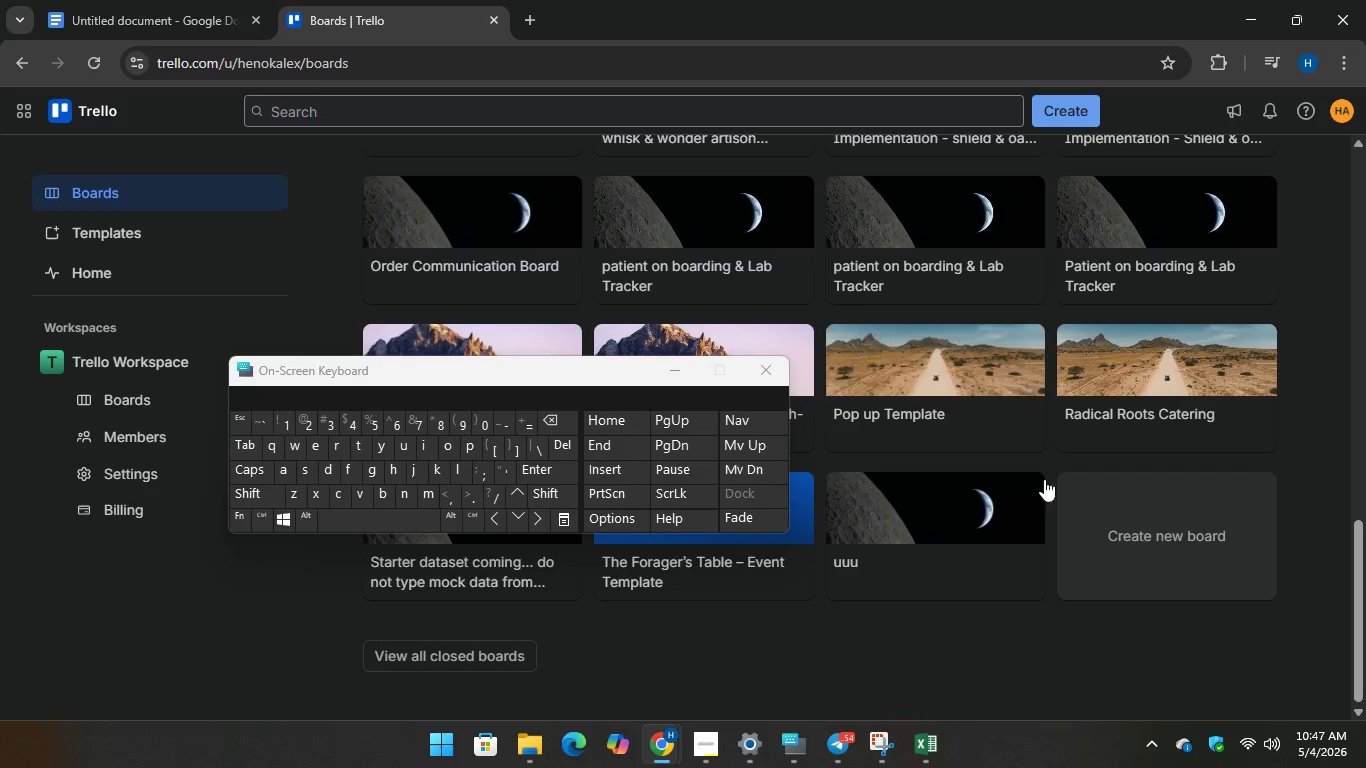 
left_click([1156, 515])
 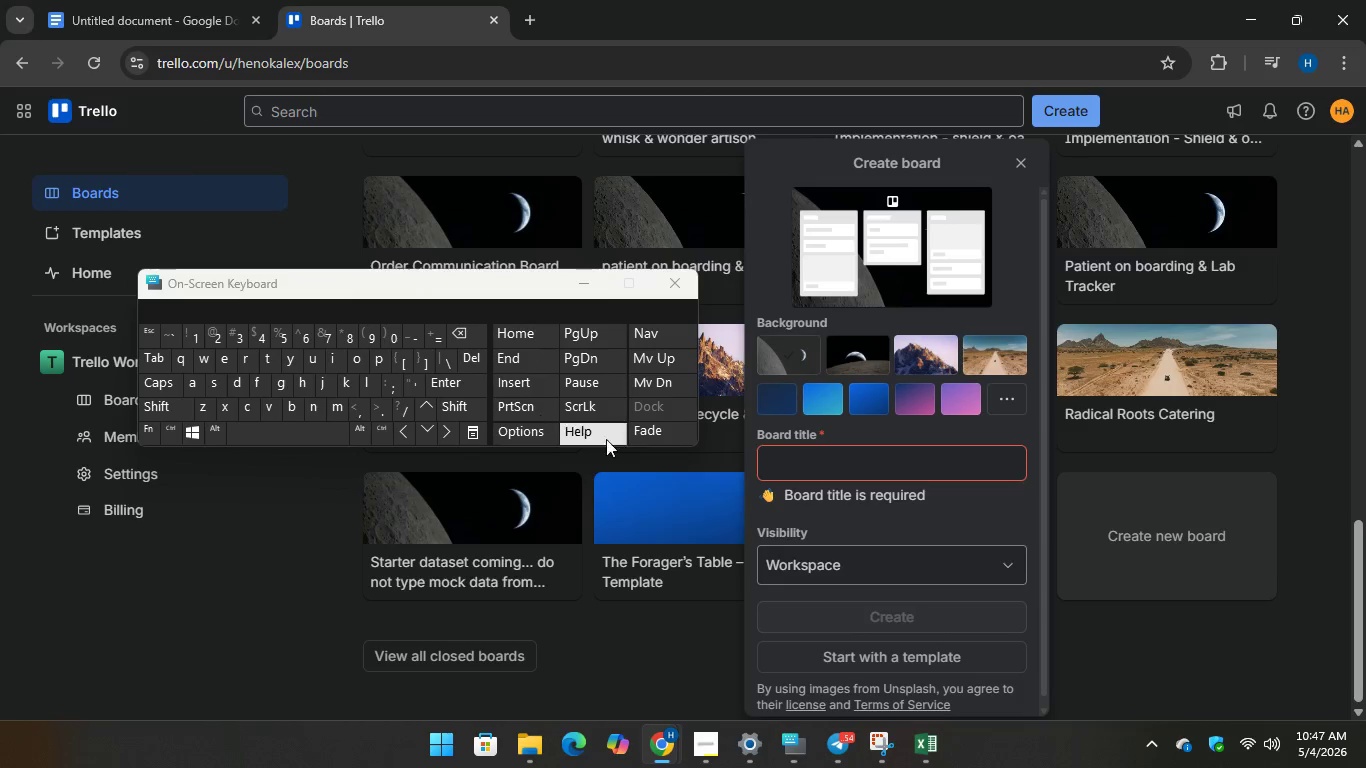 
left_click([787, 464])
 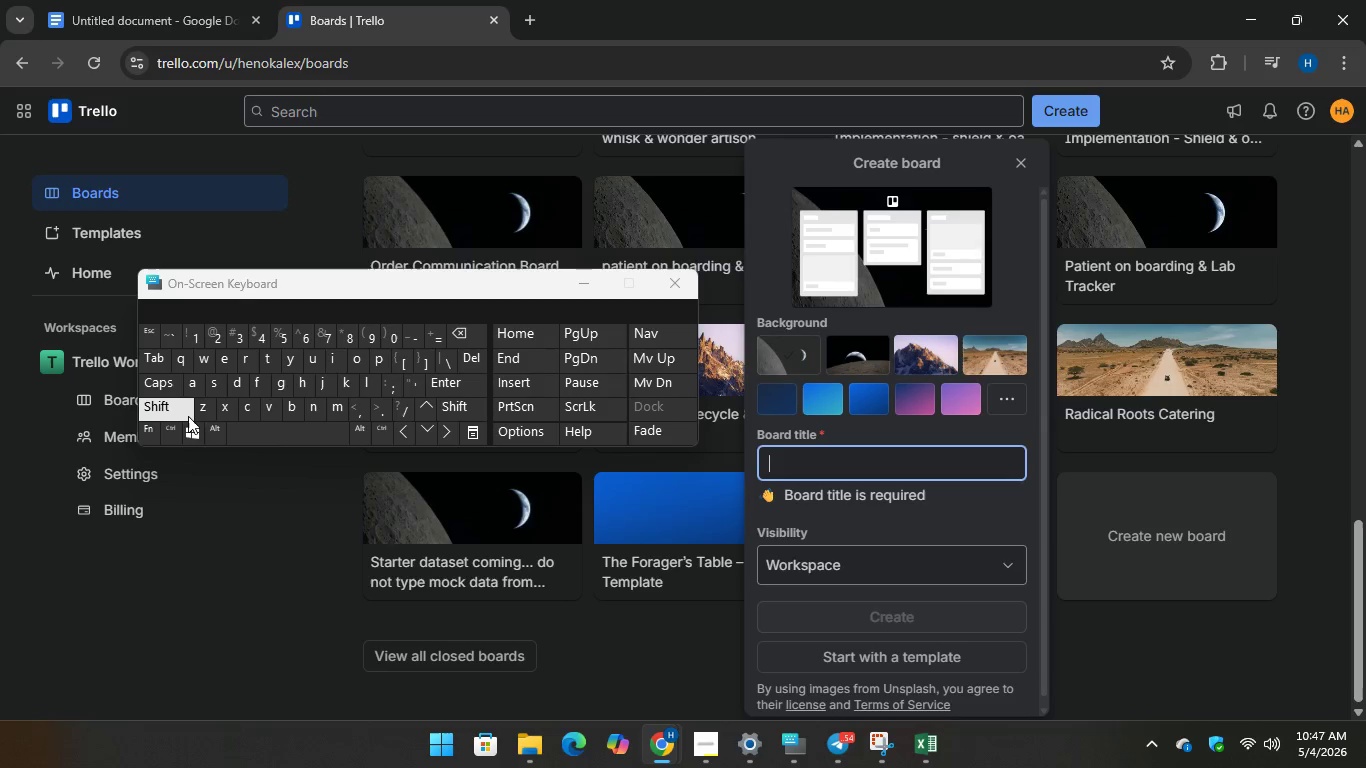 
wait(12.61)
 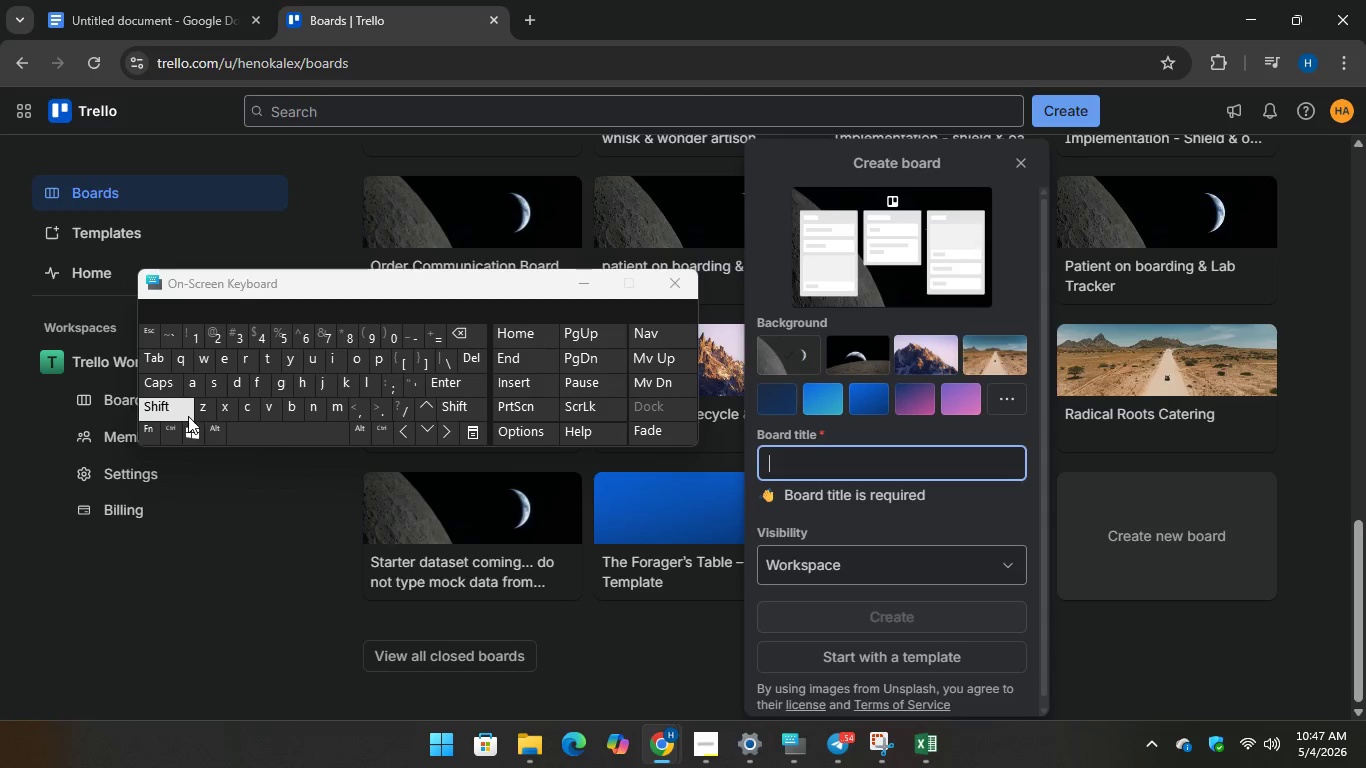 
key(Shift+T)
 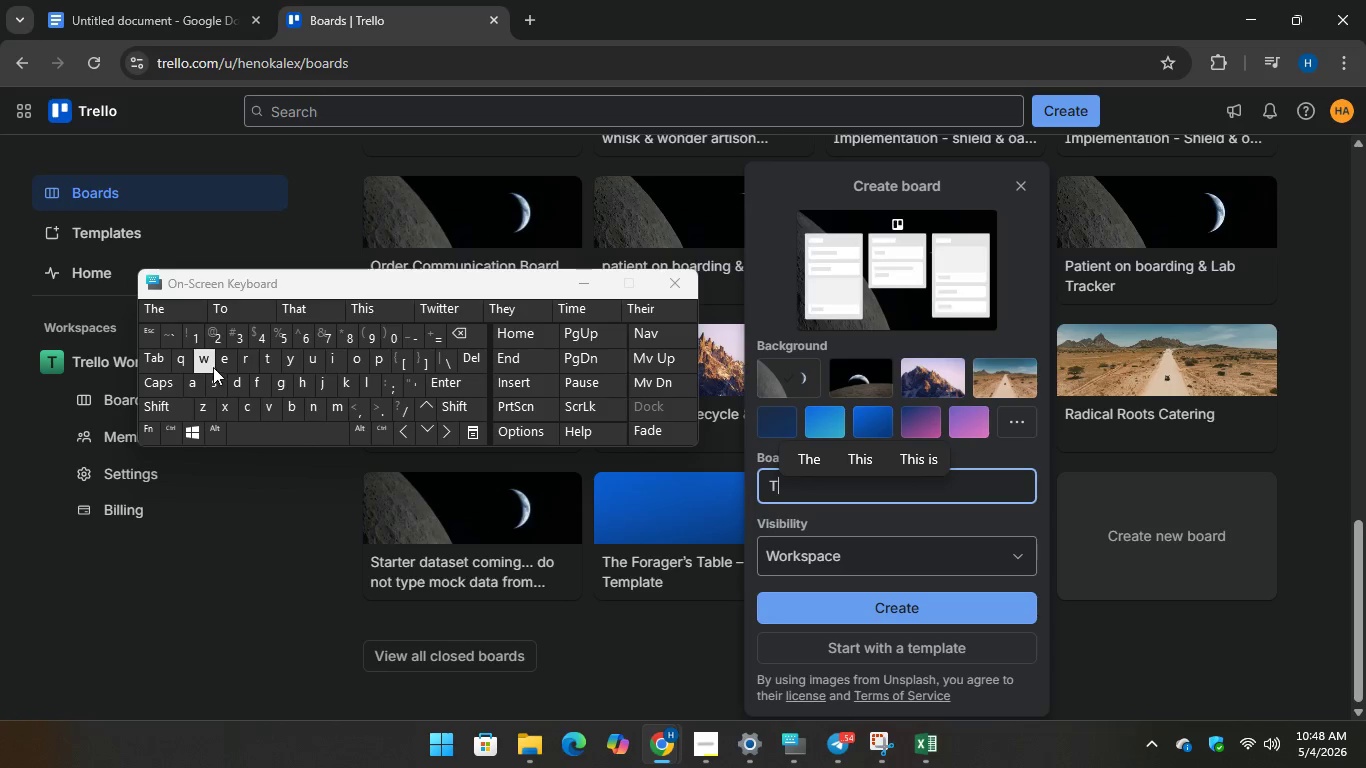 
type(ea)
 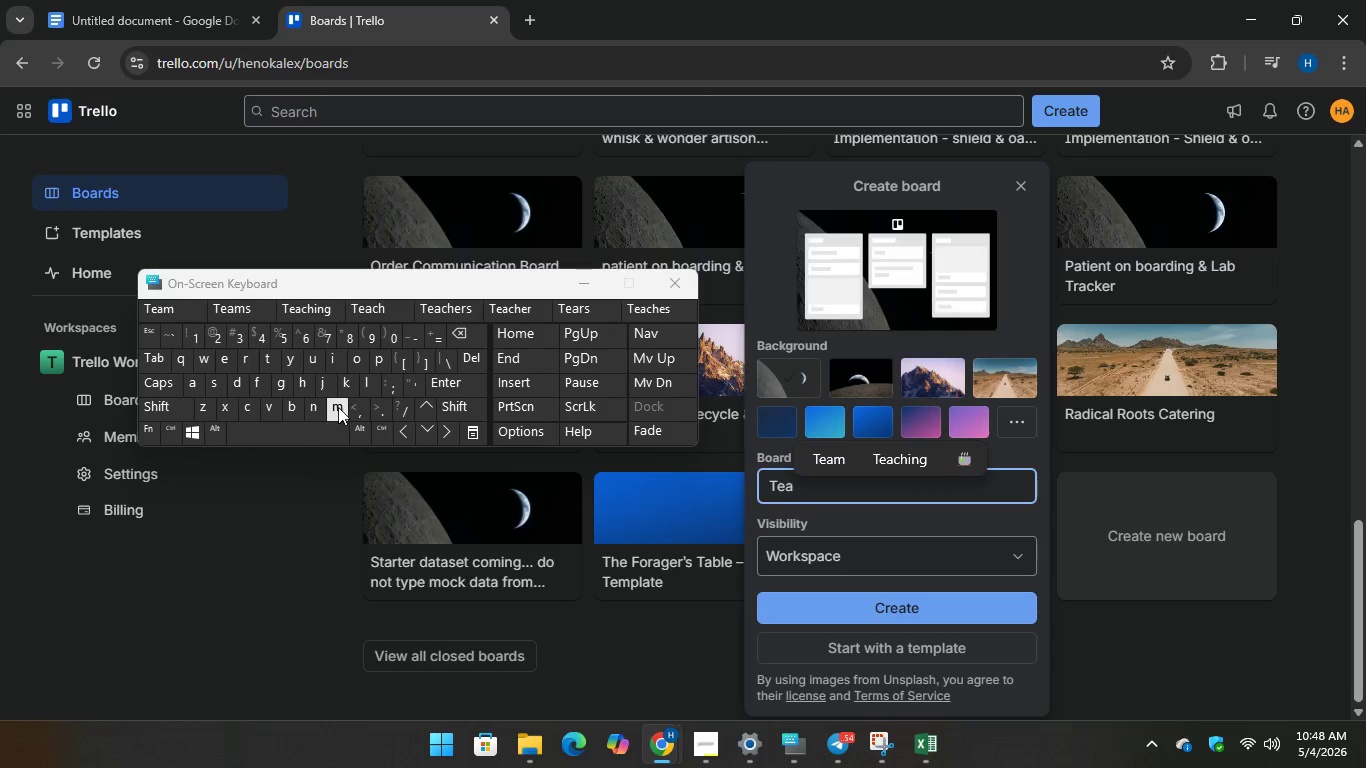 
key(M)
 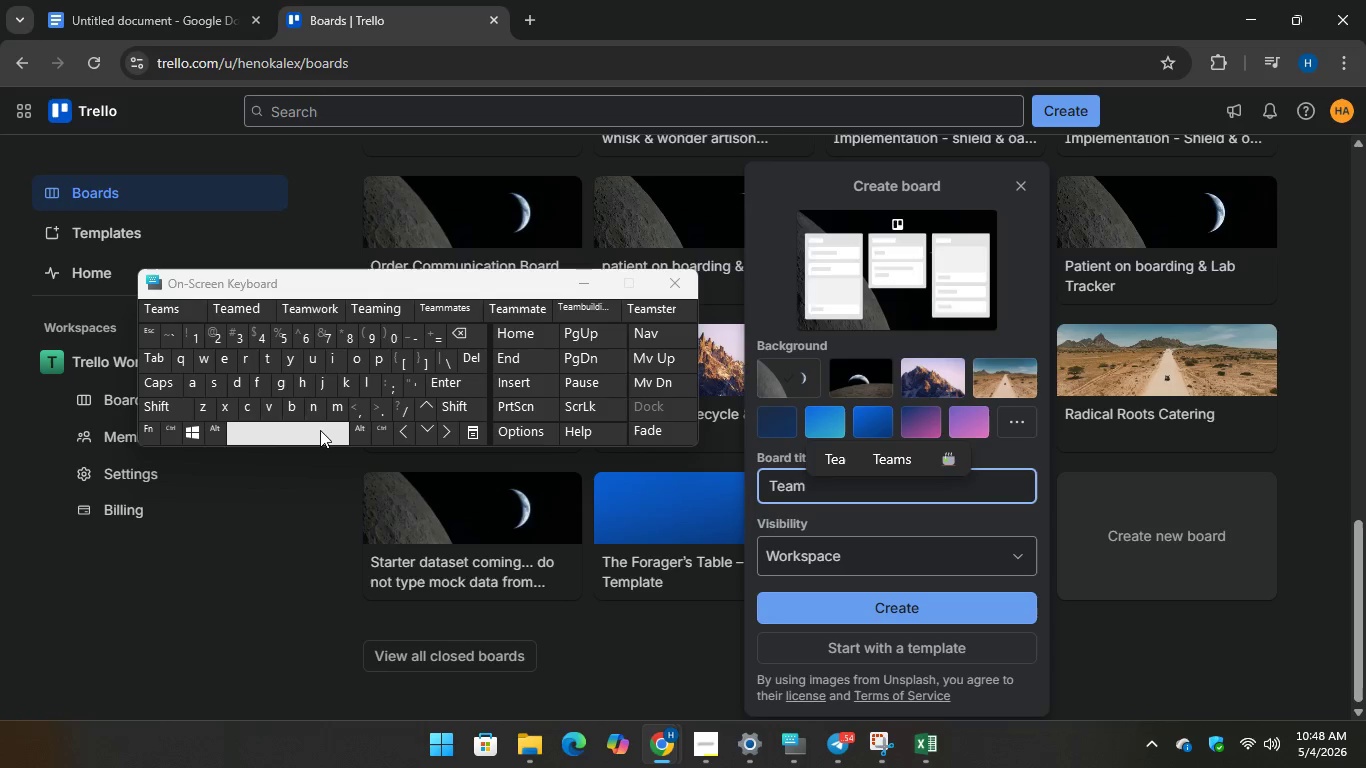 
type( commu)
 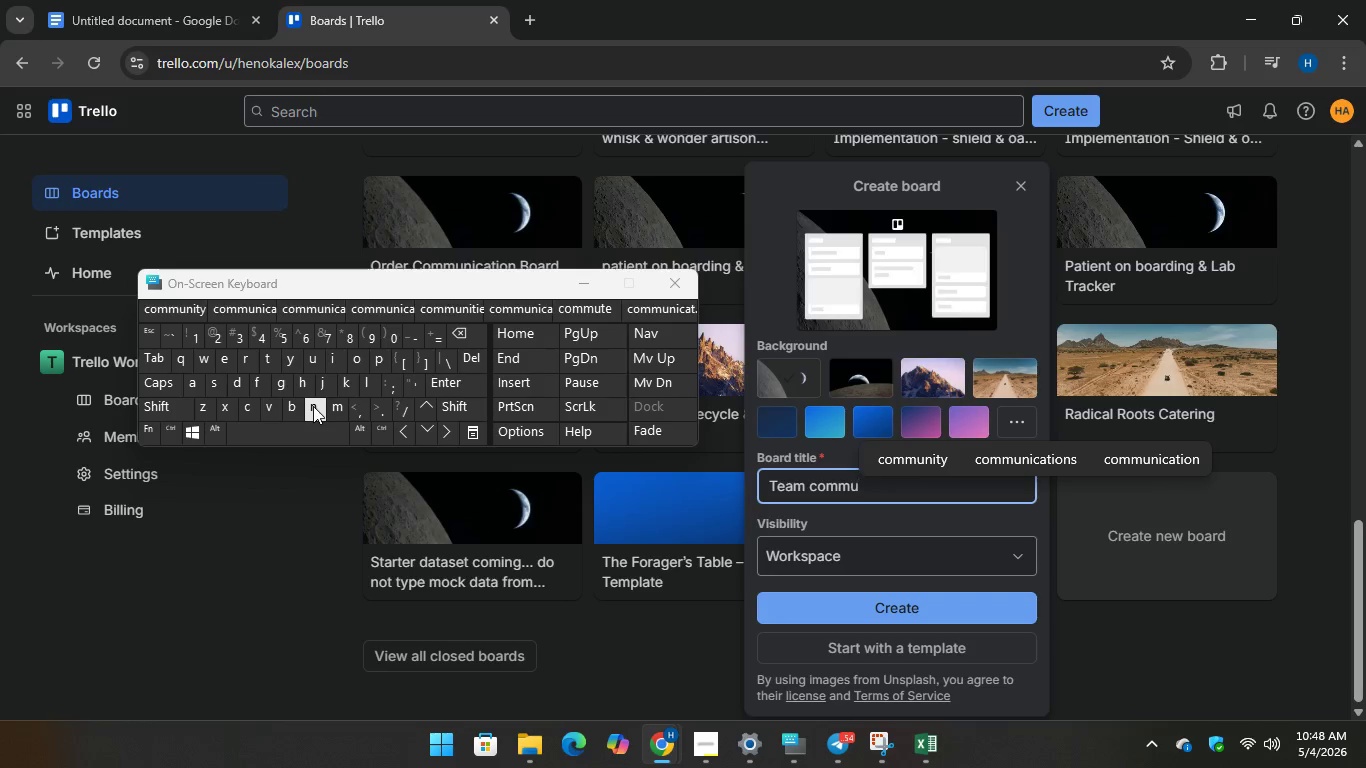 
type(nicatio)
 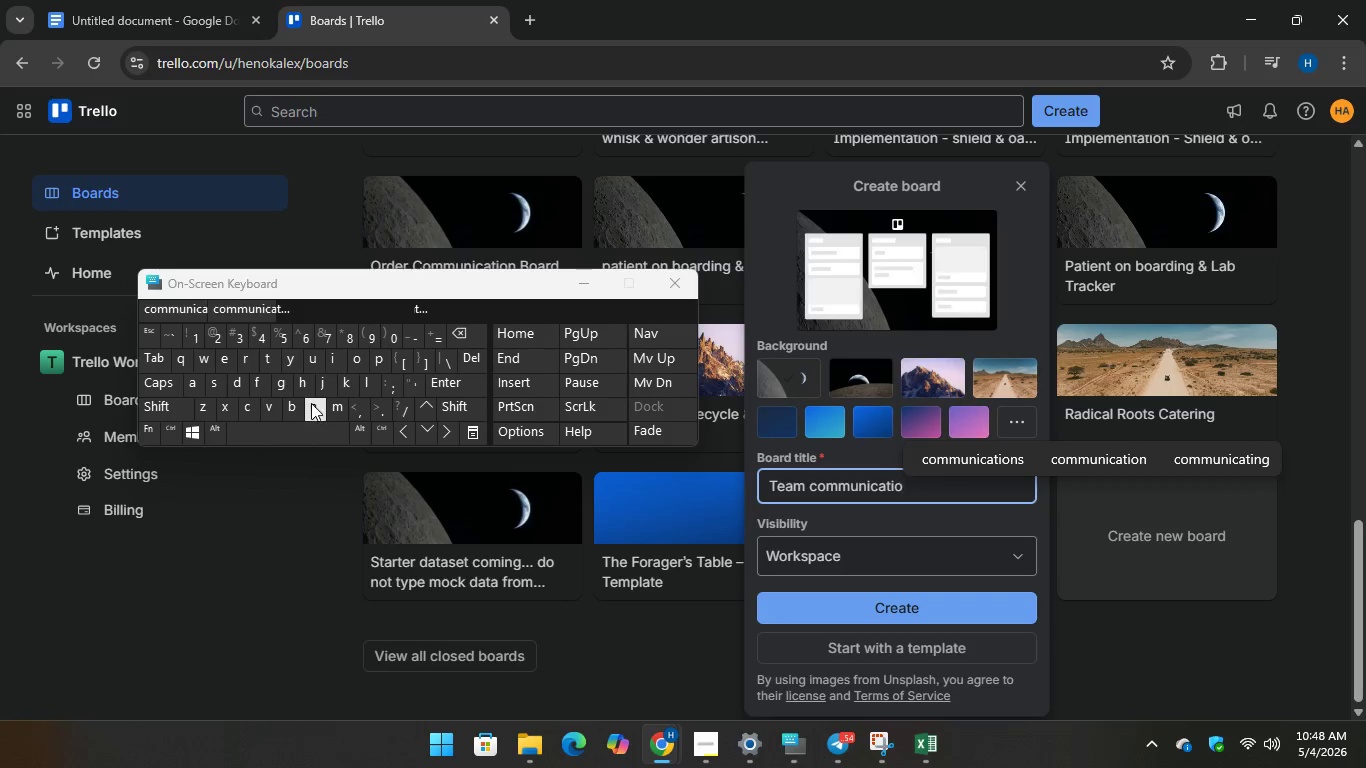 
type(n Hub)
 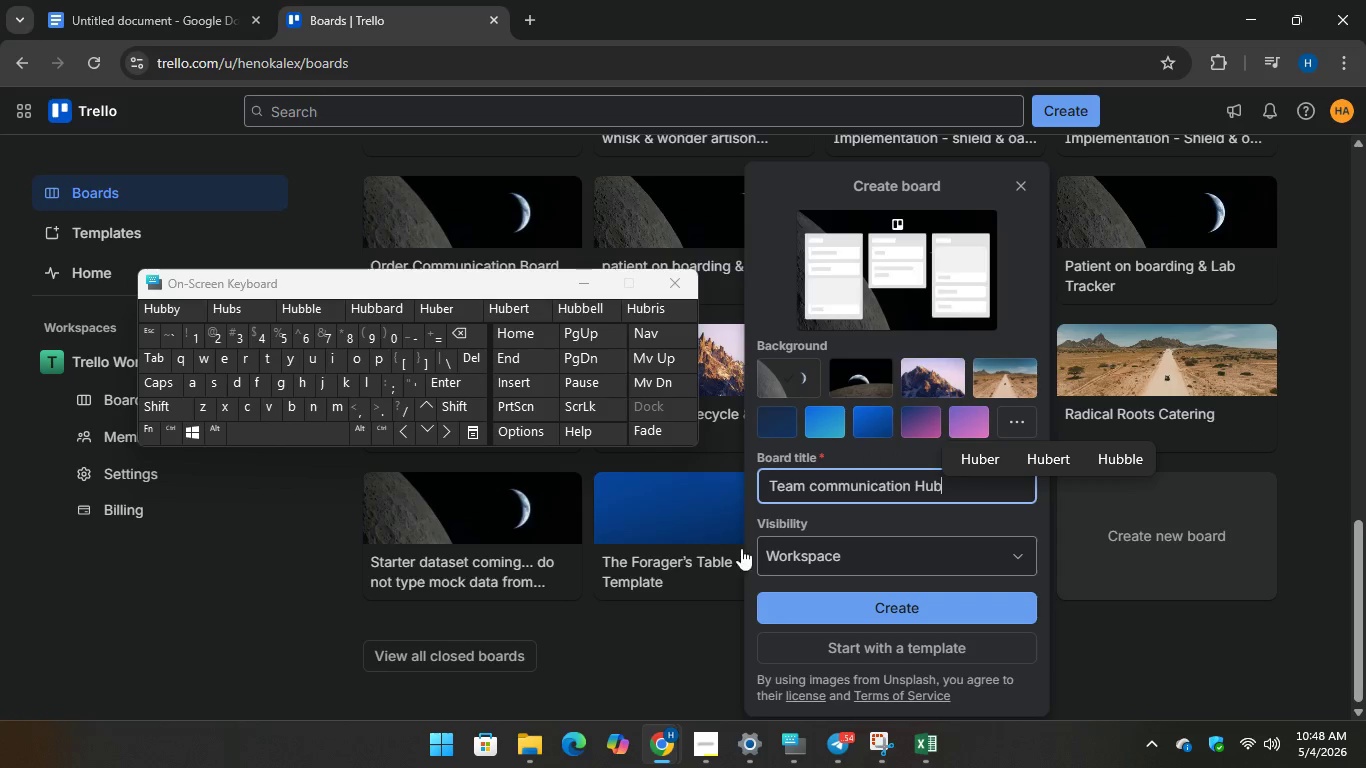 
left_click([852, 597])
 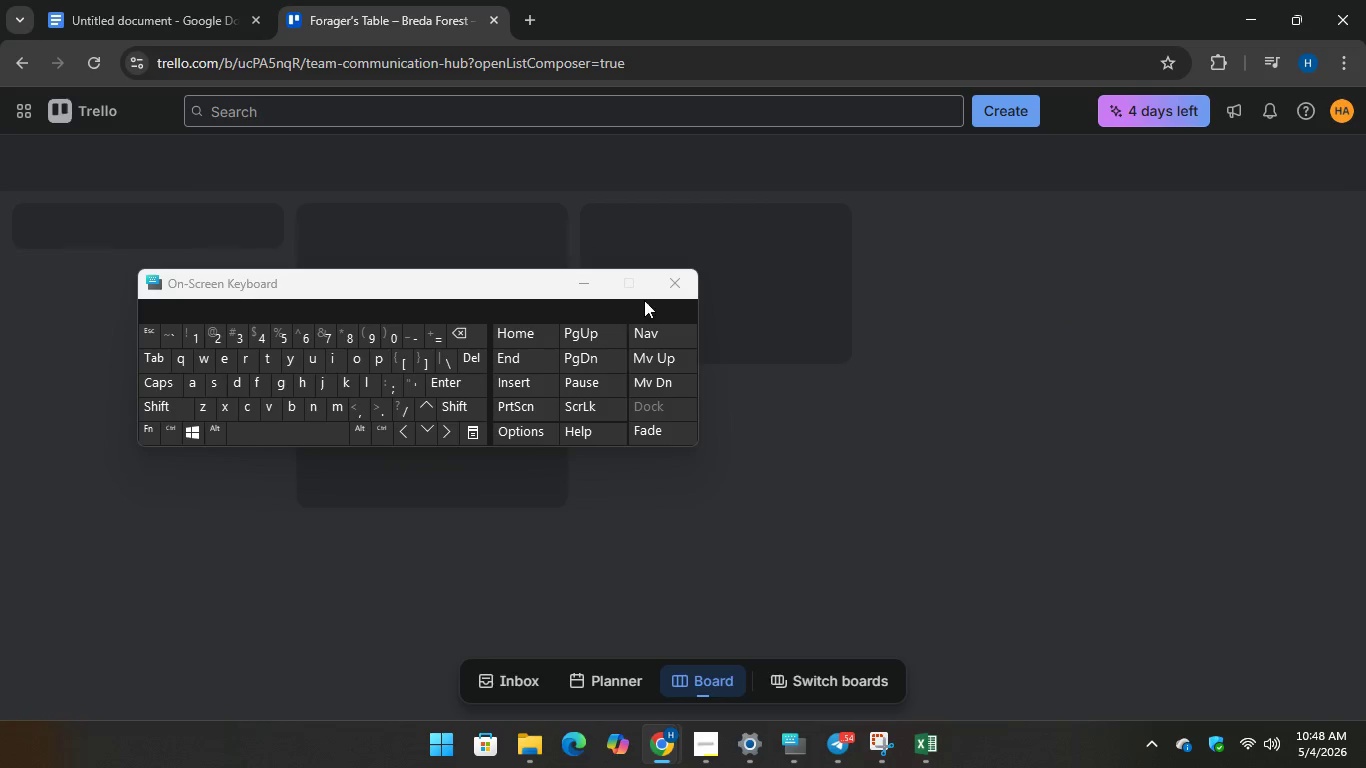 
wait(9.88)
 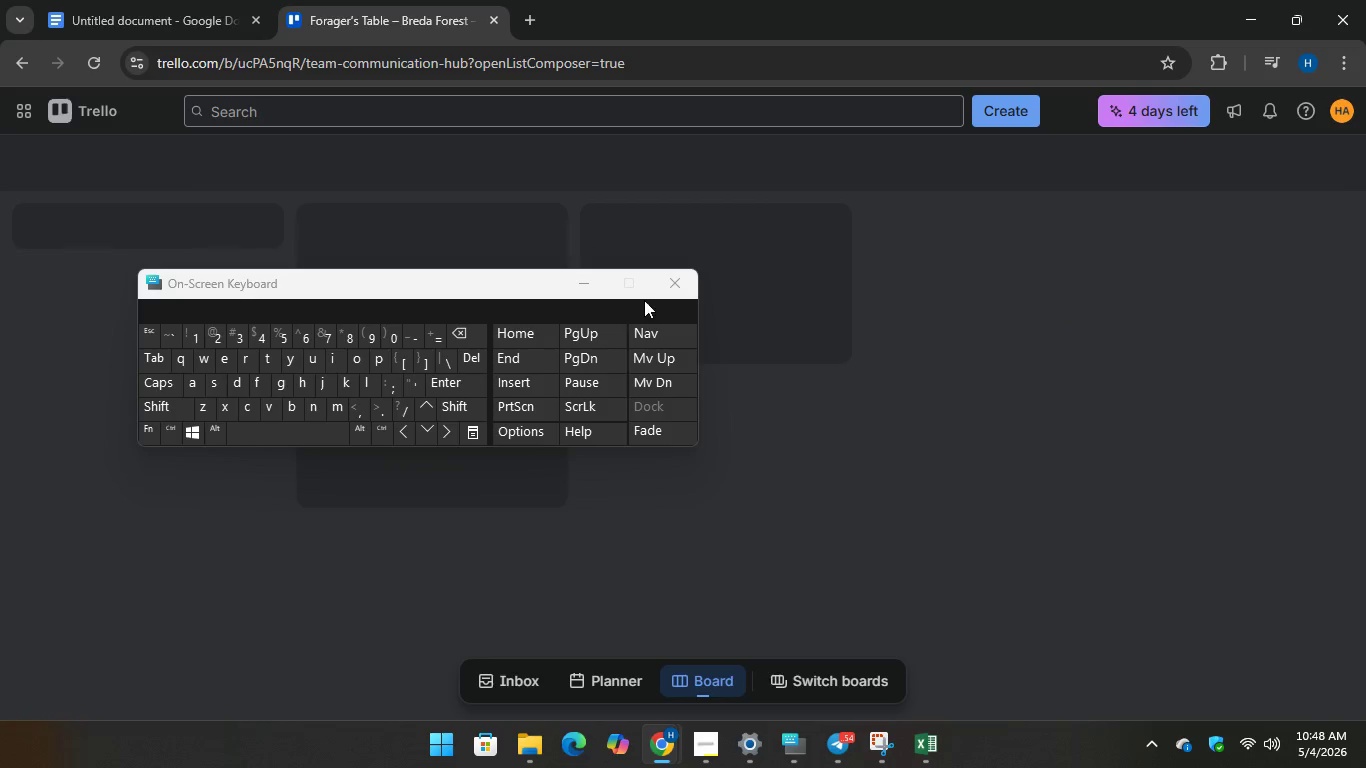 
left_click([178, 231])
 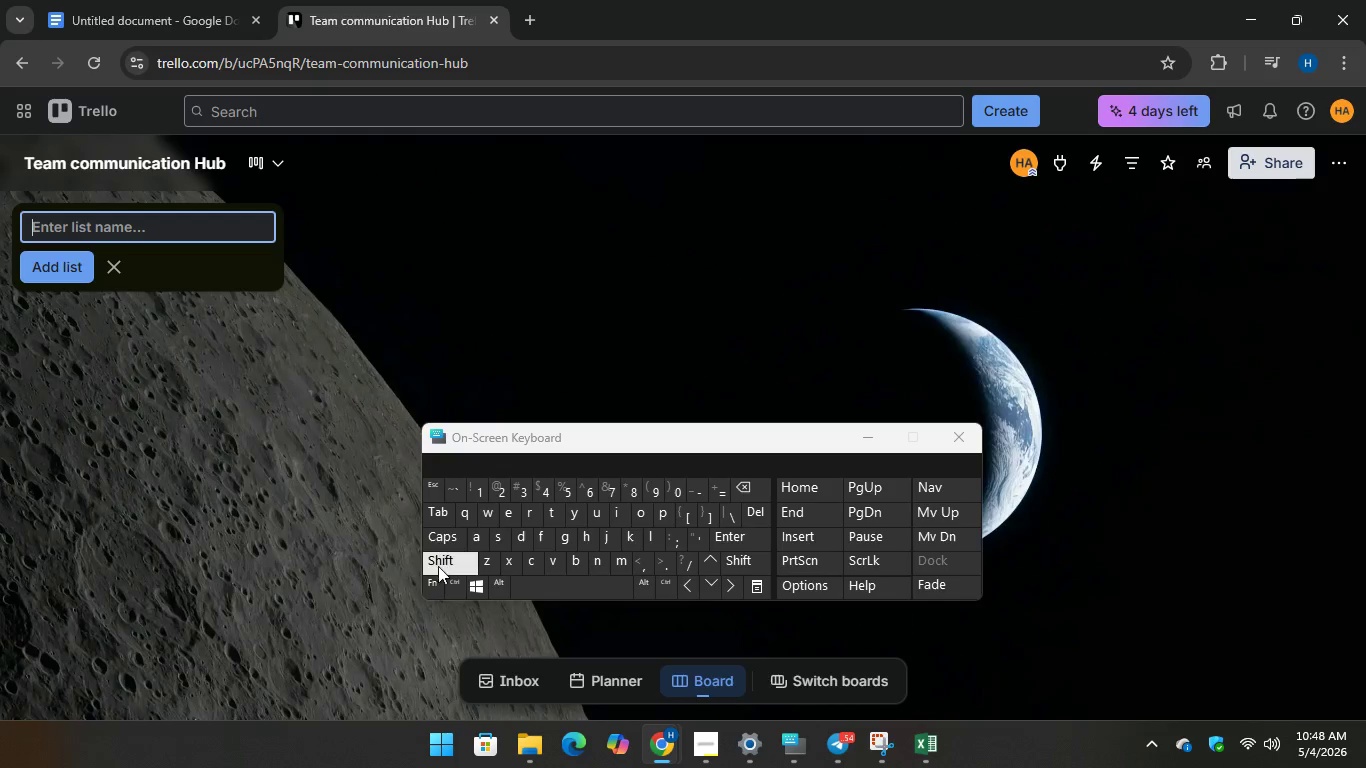 
type(Ann)
 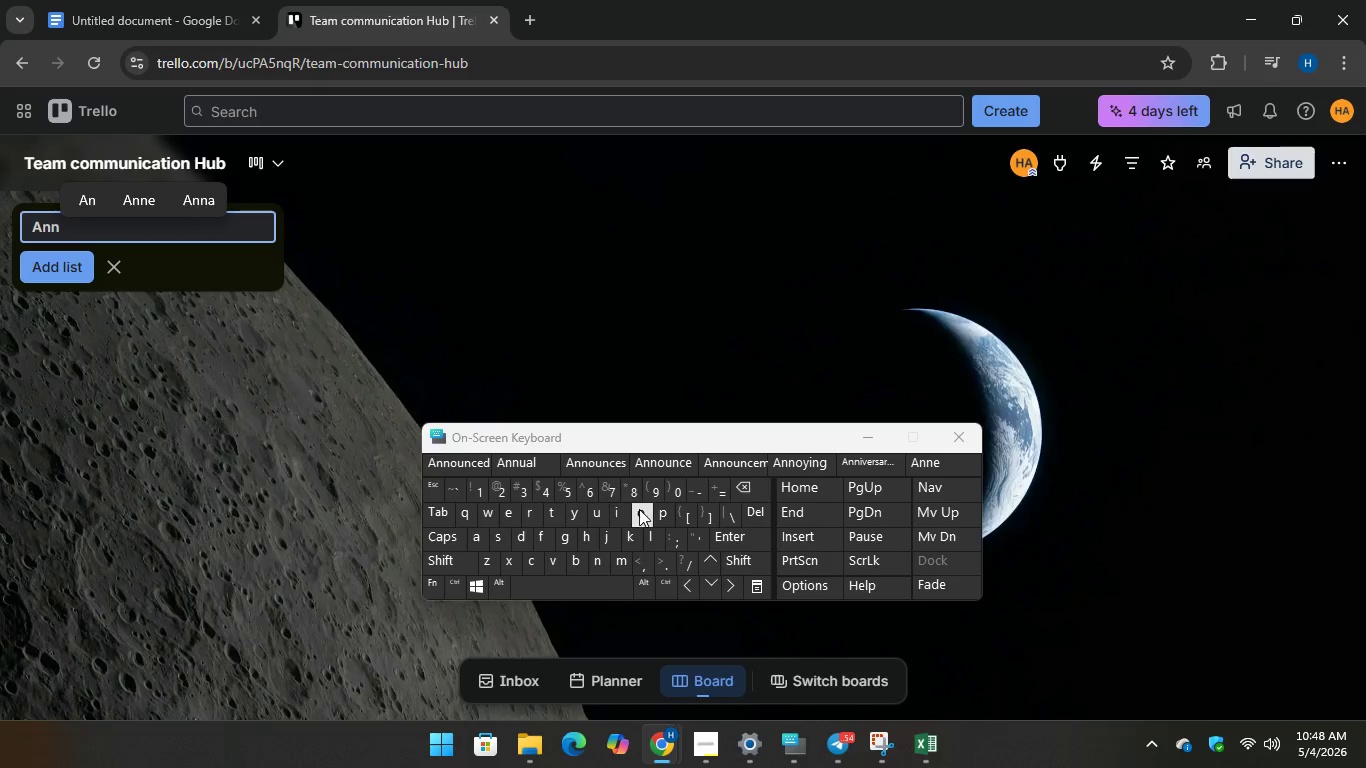 
type(oun)
 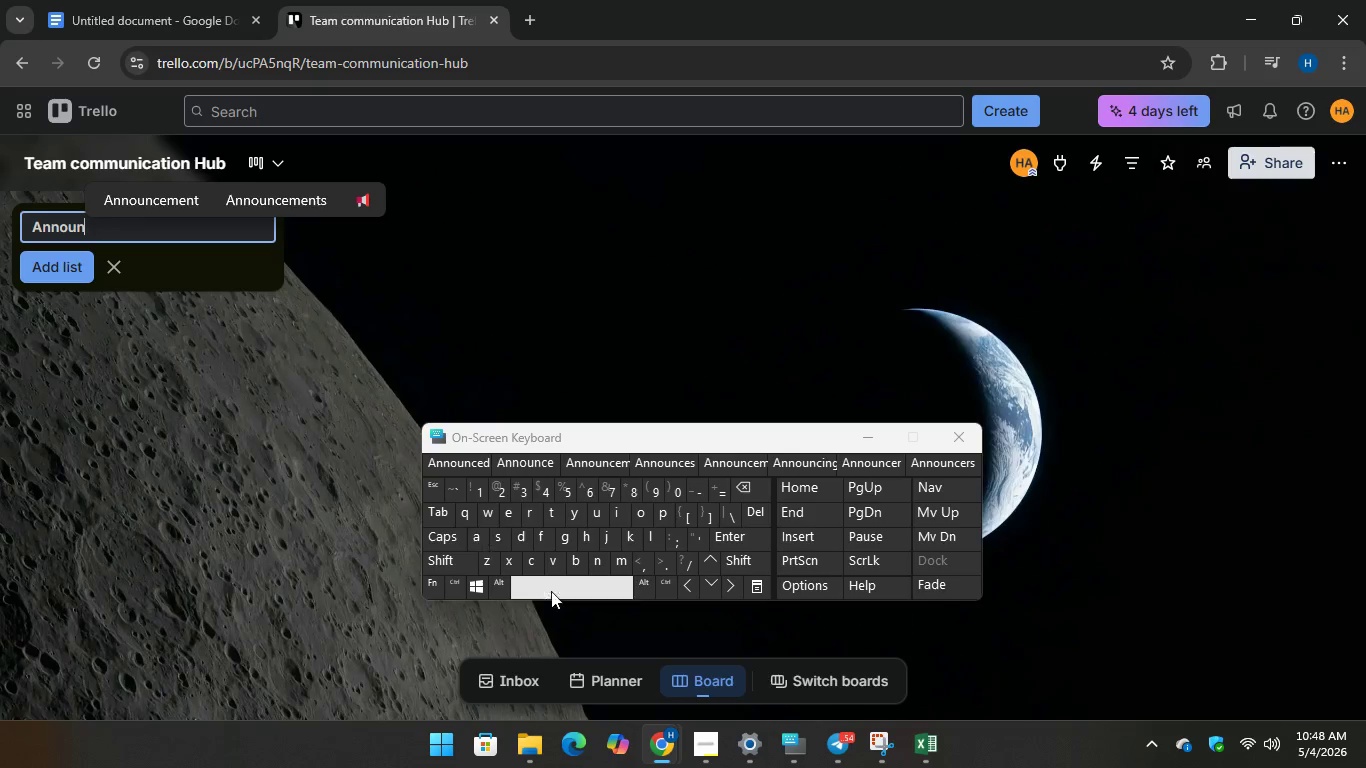 
type(cement)
 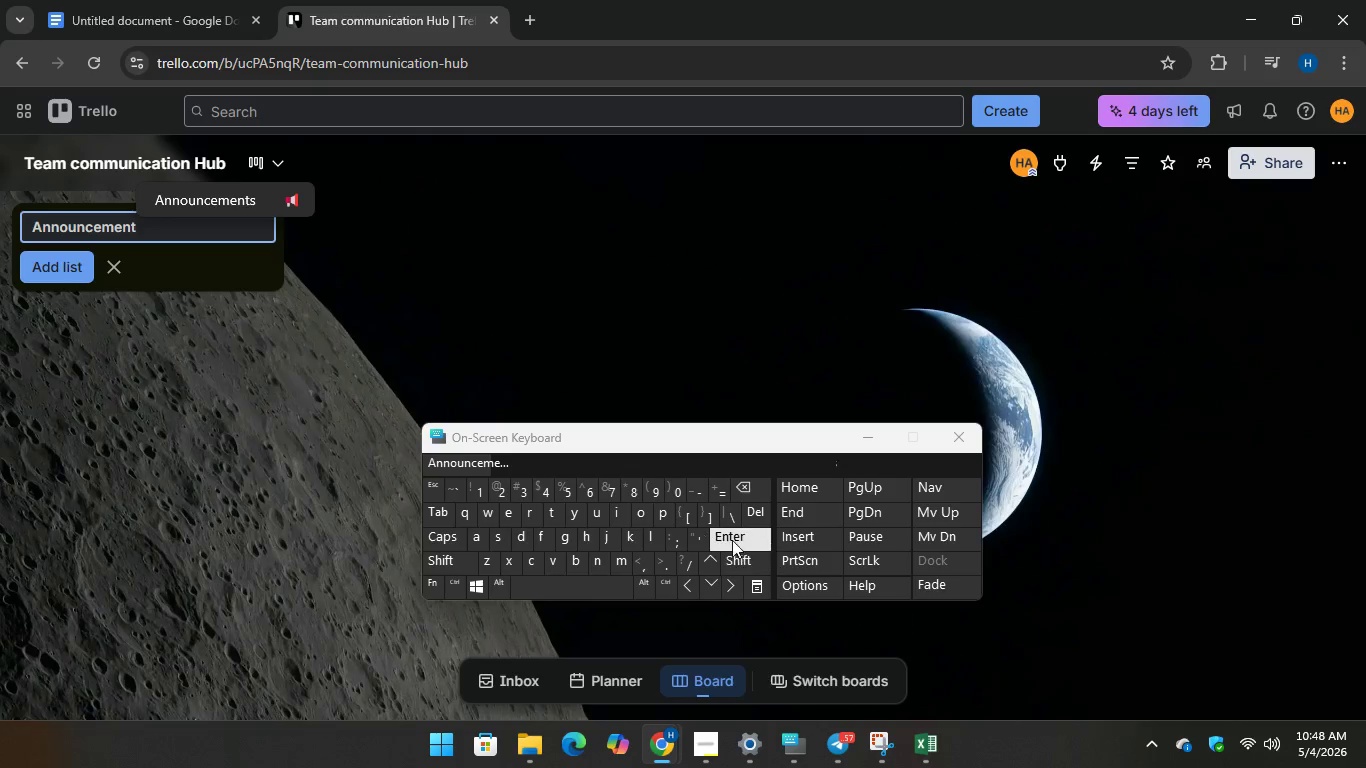 
key(Enter)
 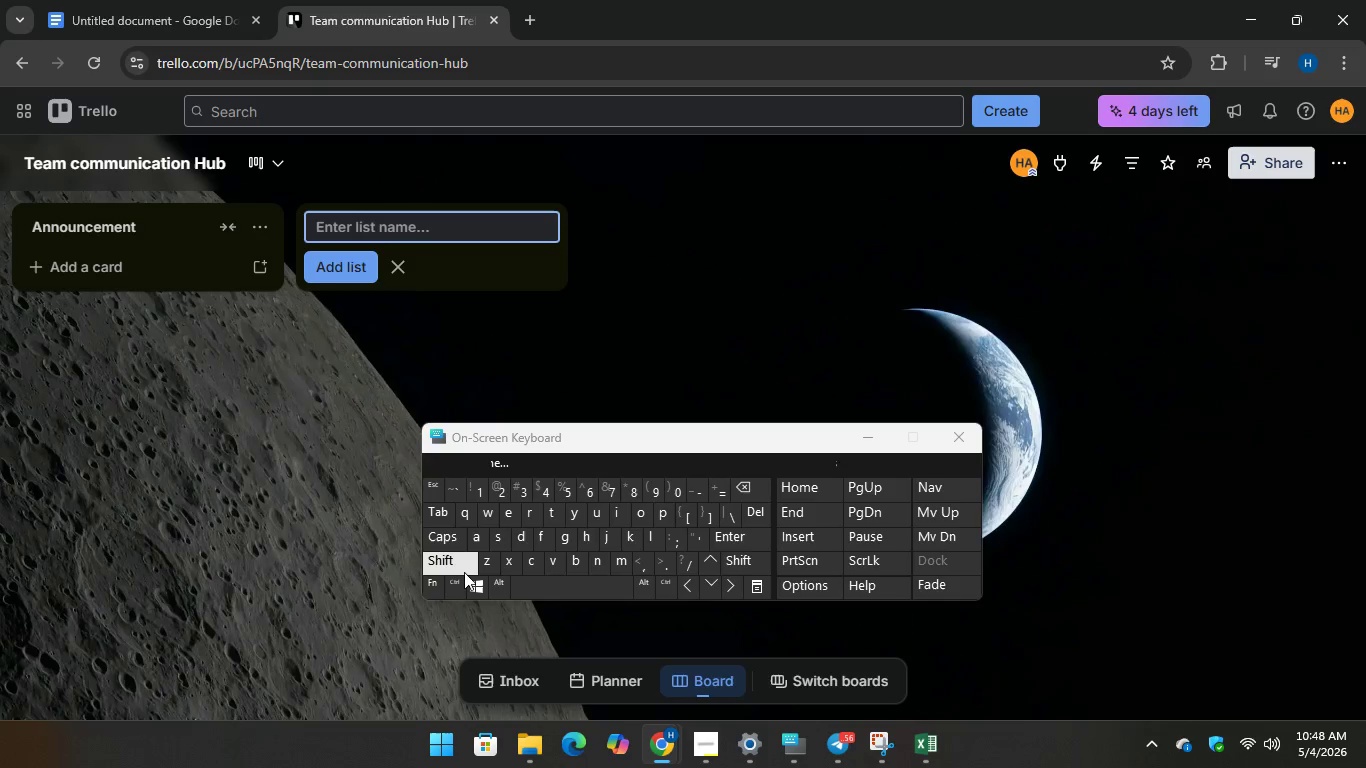 
wait(5.22)
 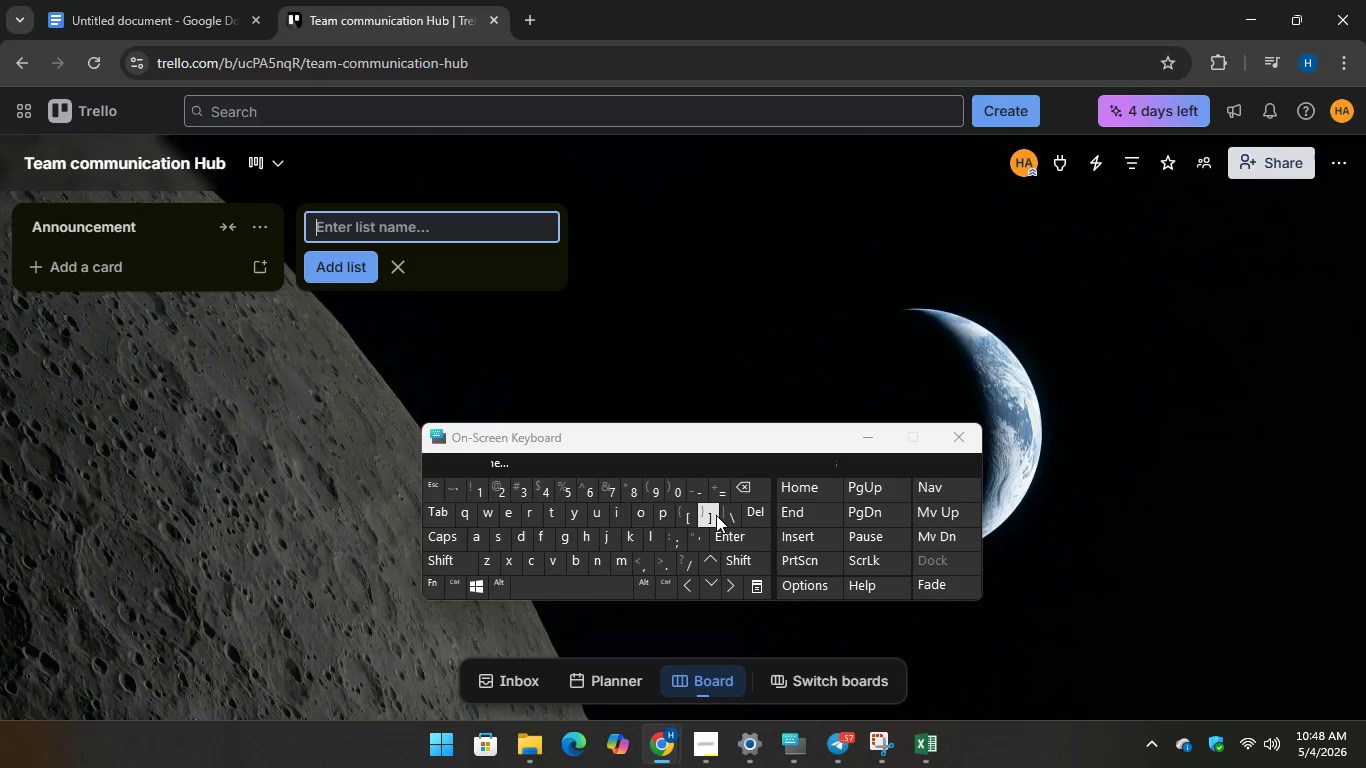 
type(Eq)
 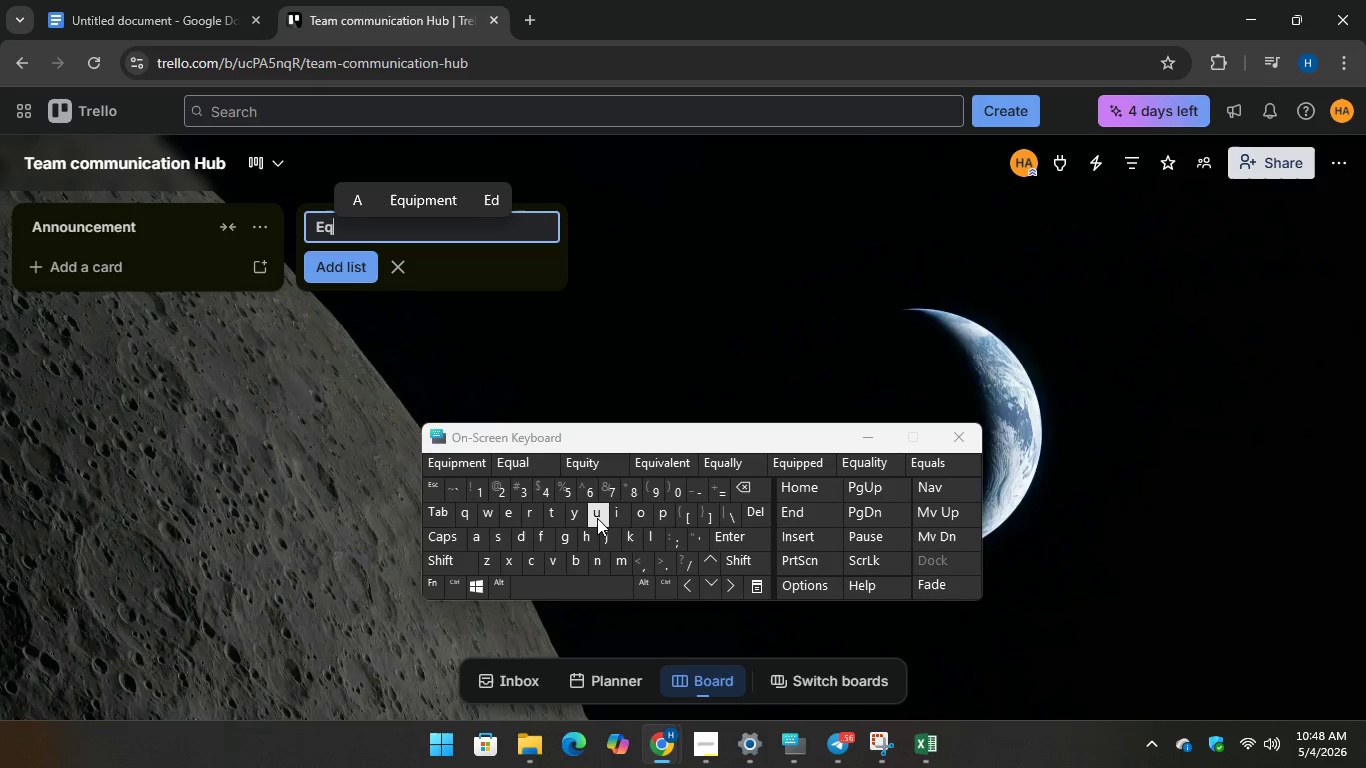 
type(uipment)
 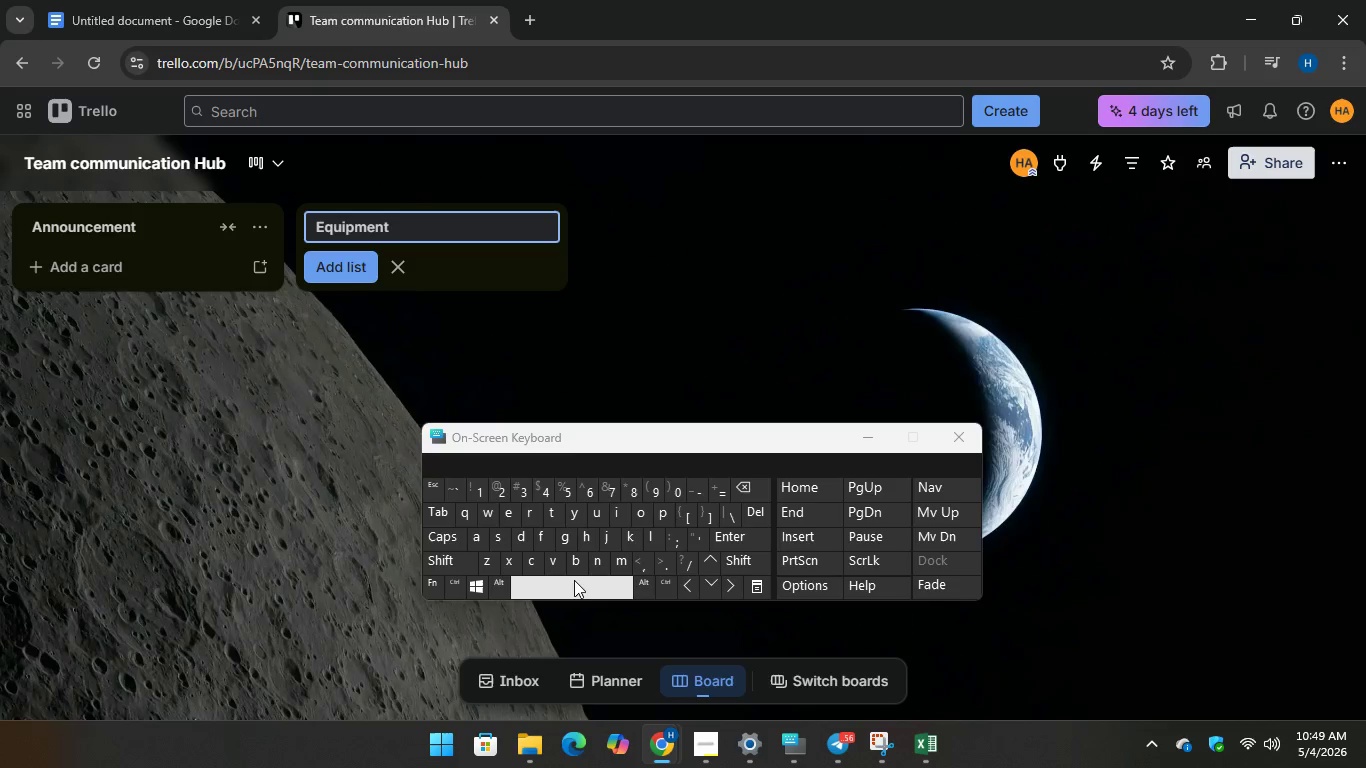 
type( Maintainan)
 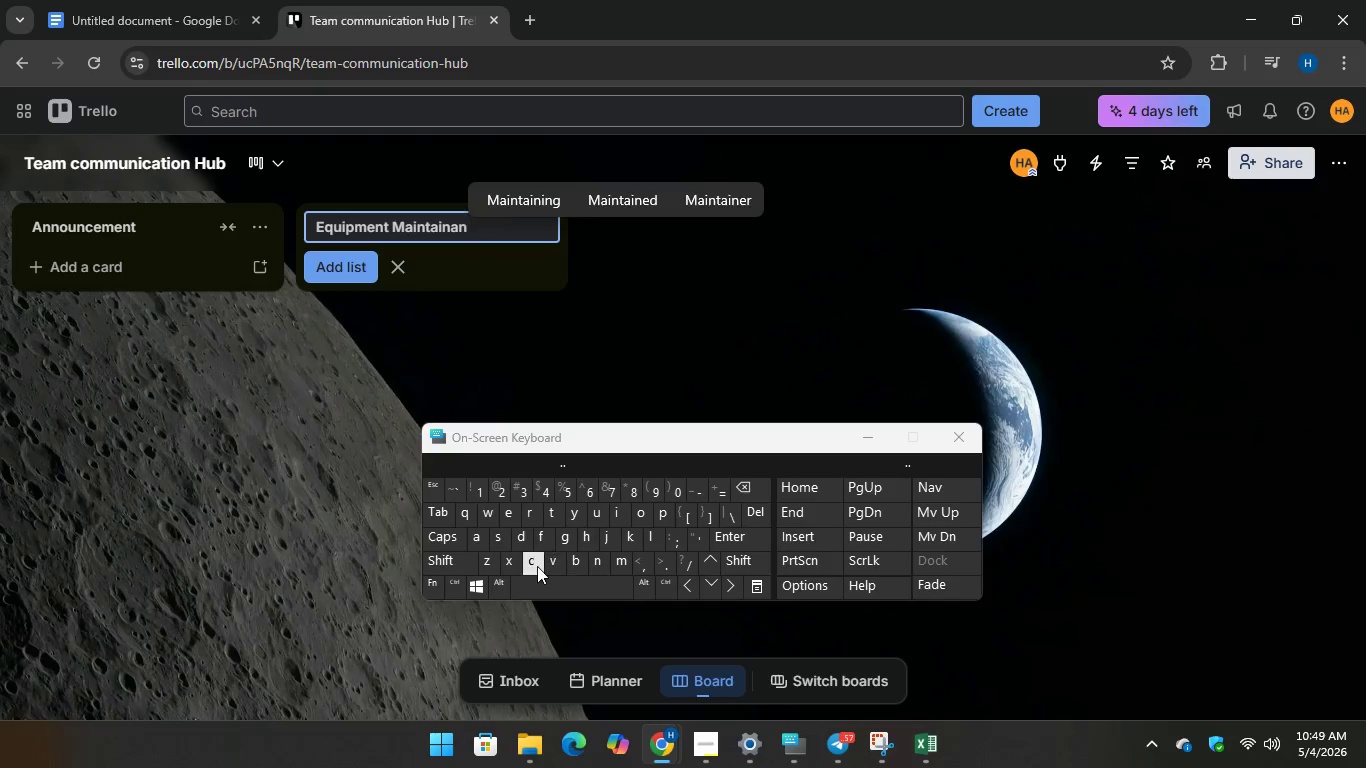 
type(ce)
 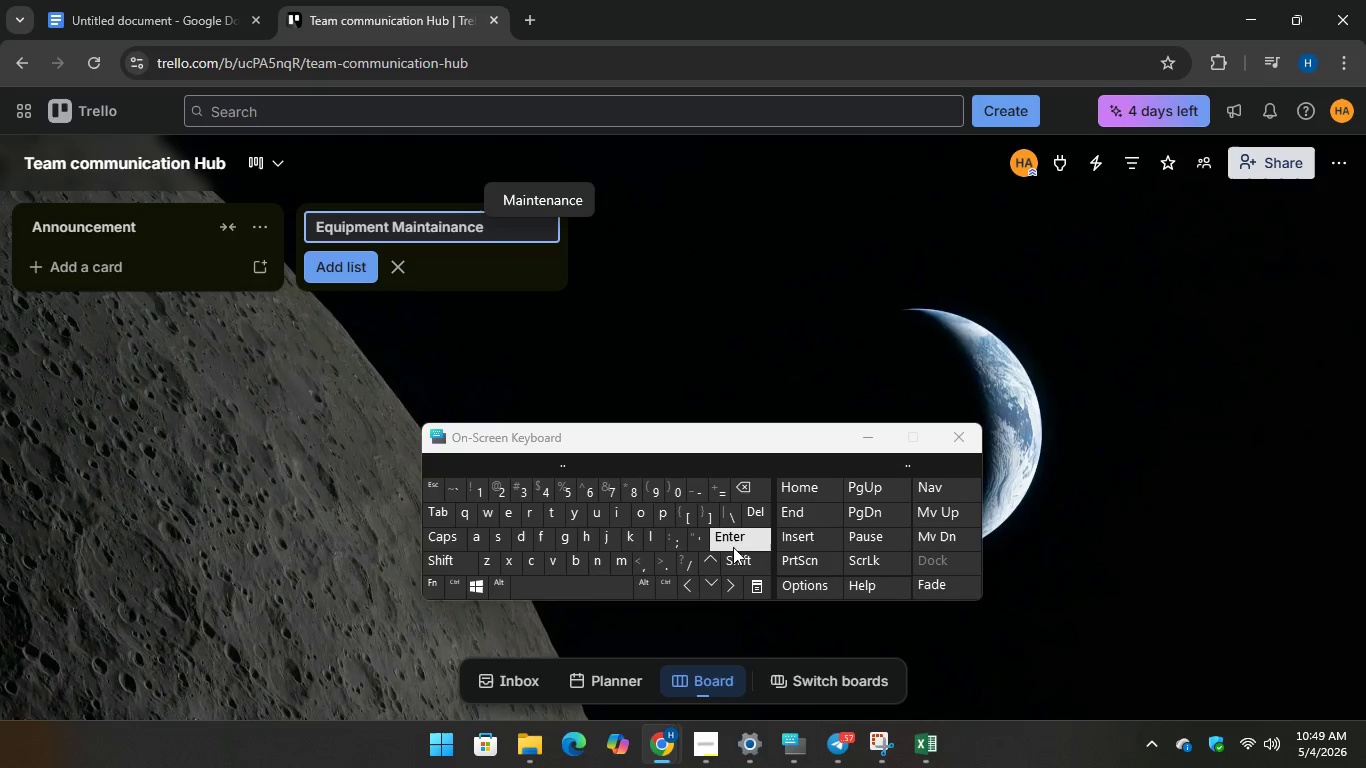 
key(Enter)
 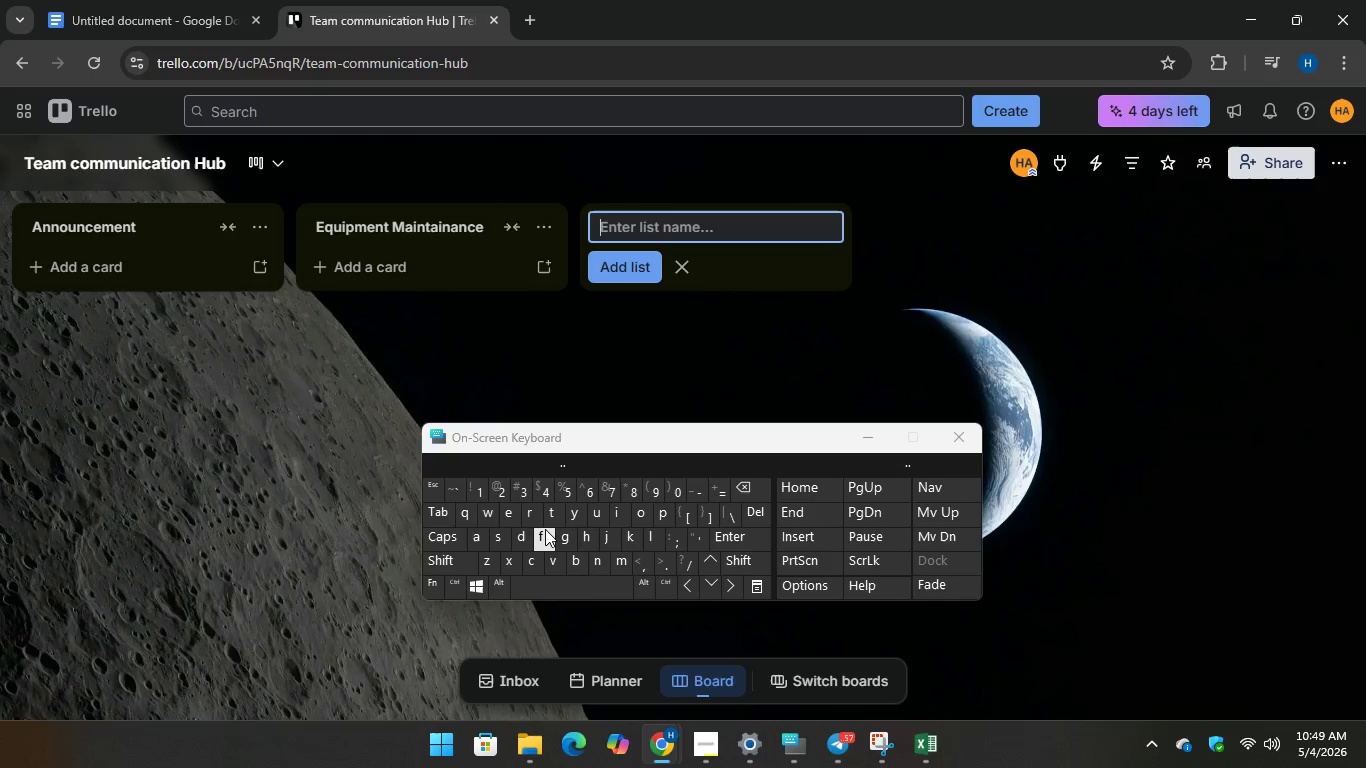 
wait(5.64)
 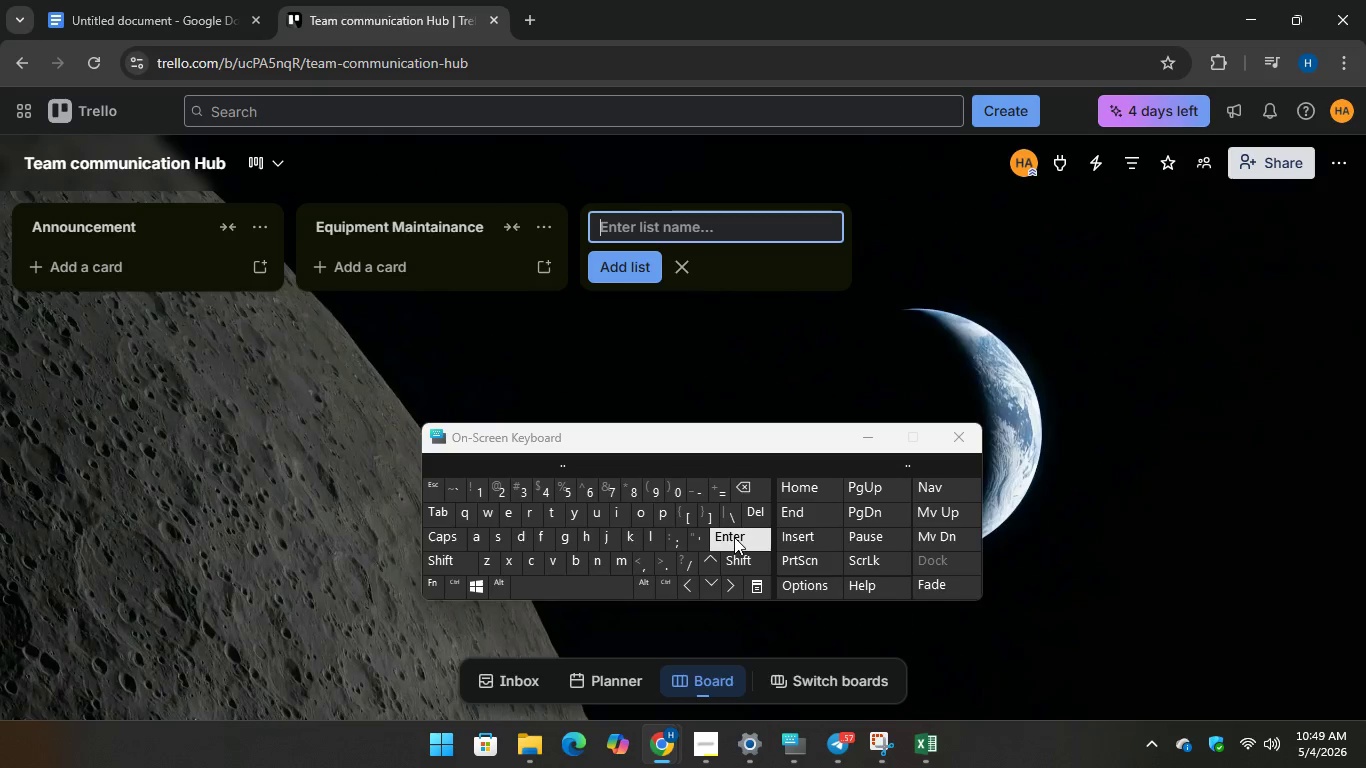 
type(Sub)
 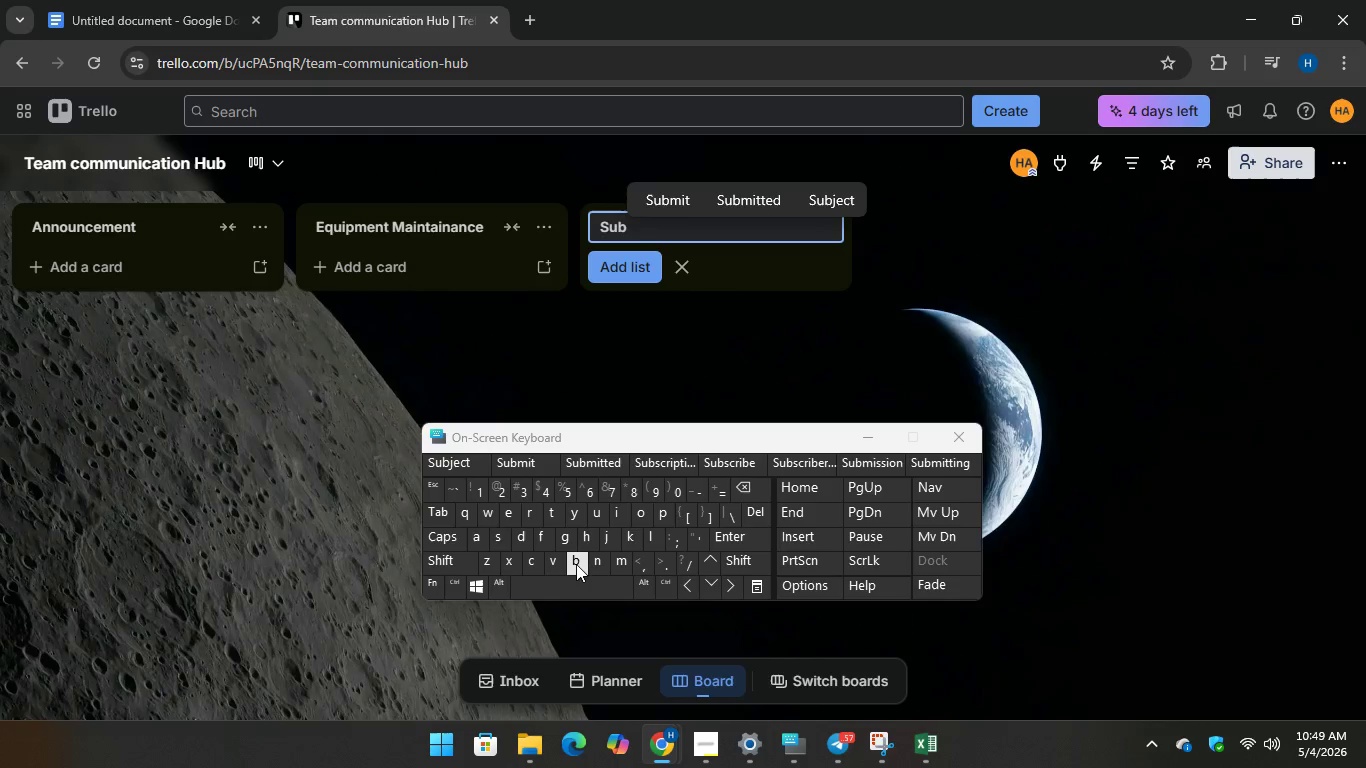 
wait(28.16)
 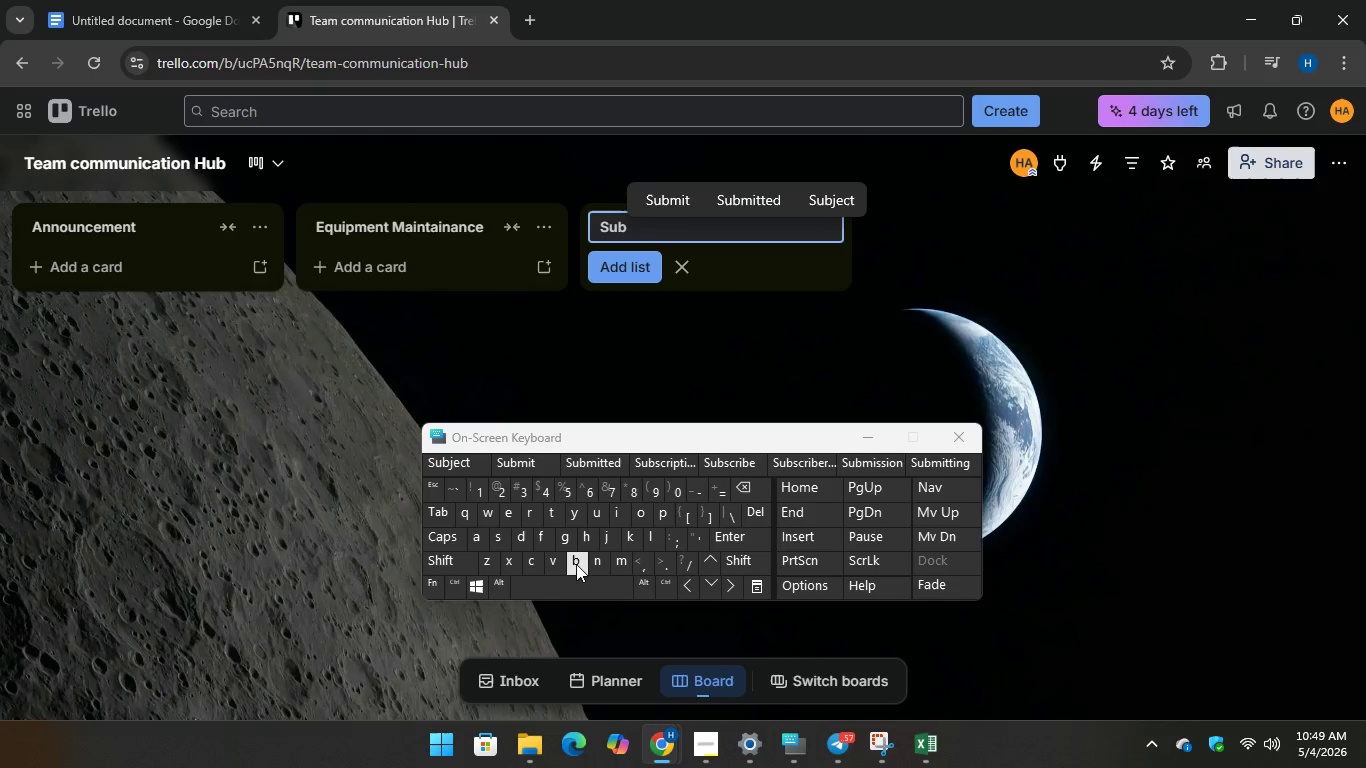 
type( Reques)
 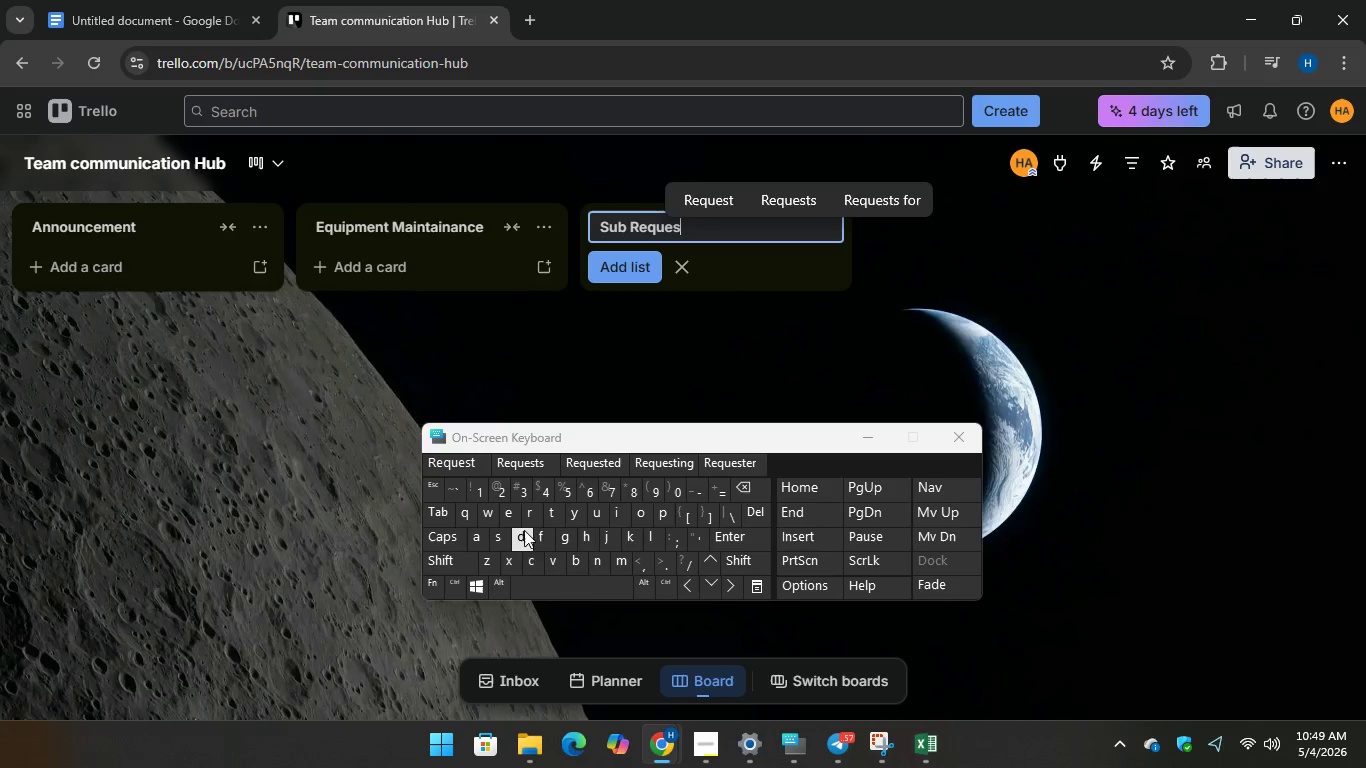 
key(T)
 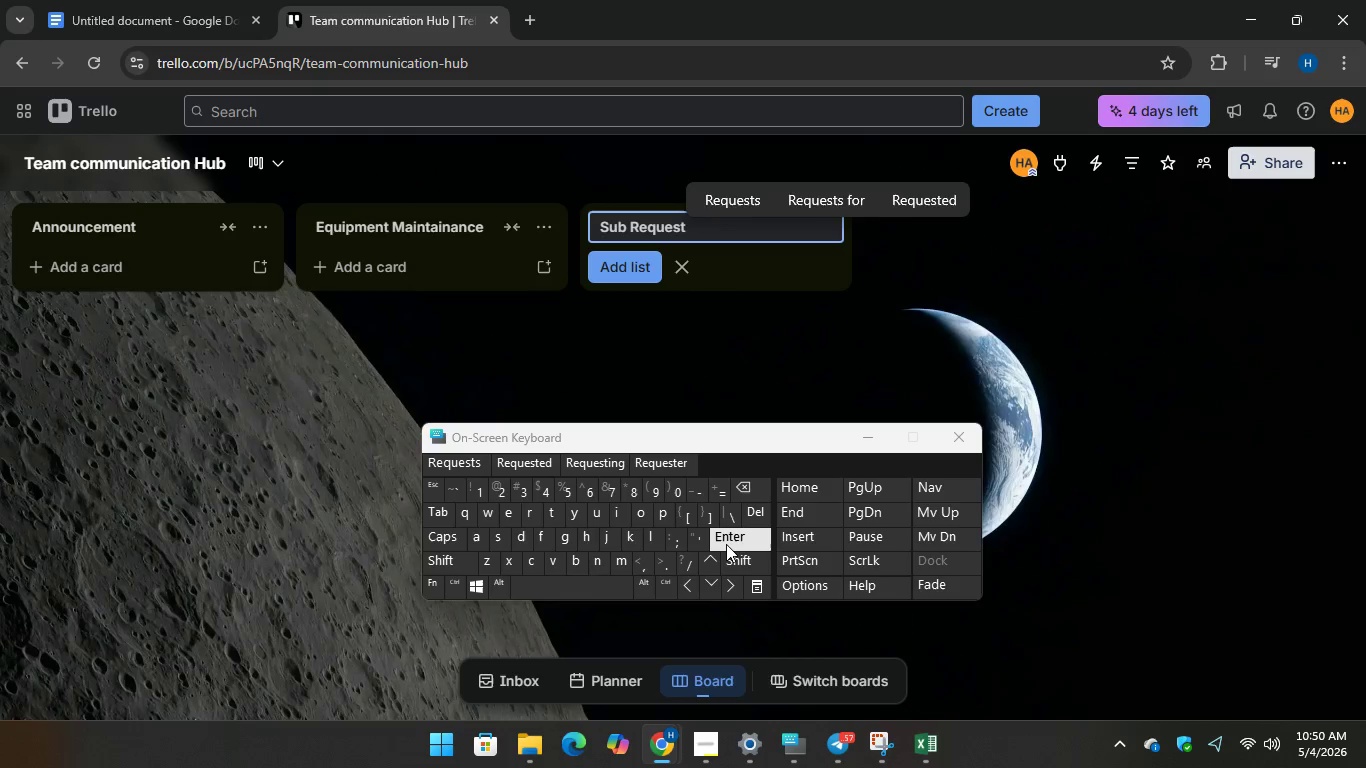 
key(Enter)
 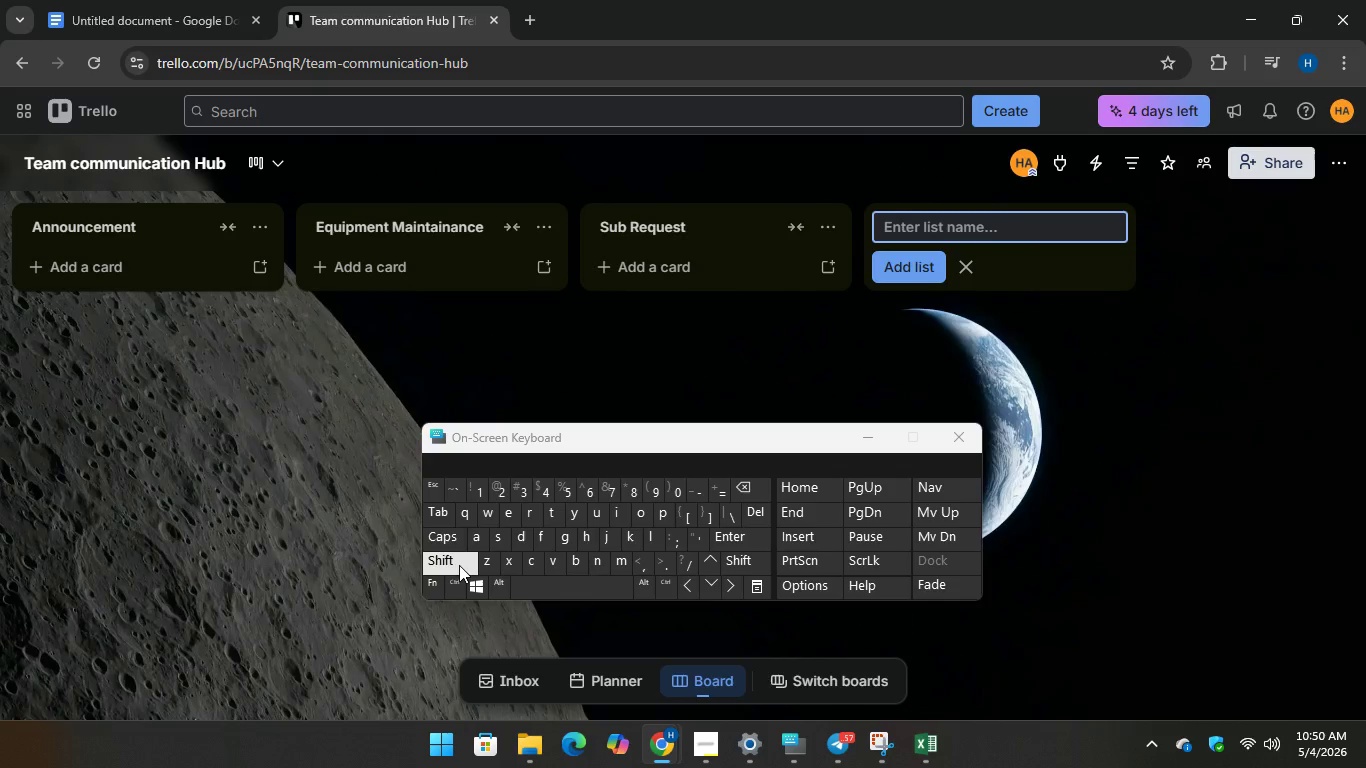 
type(Members)
 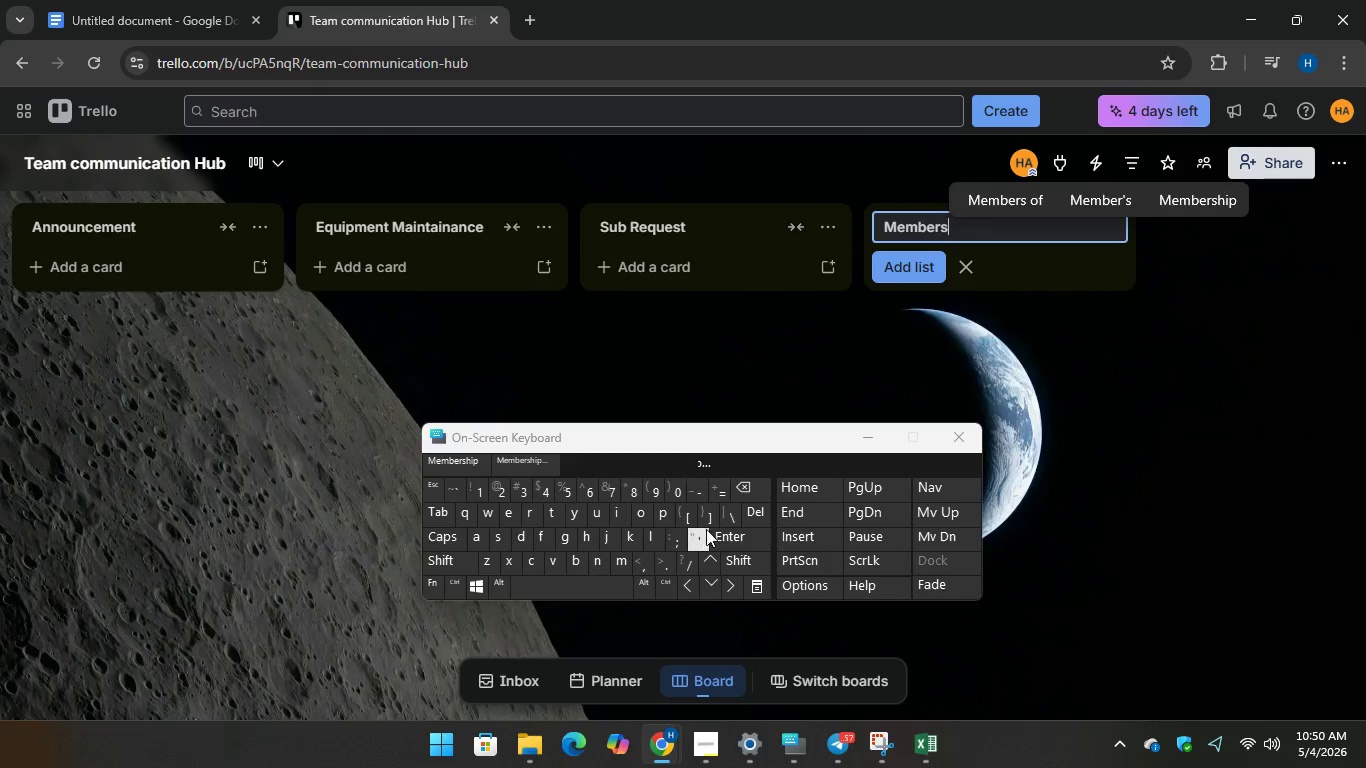 
key(Enter)
 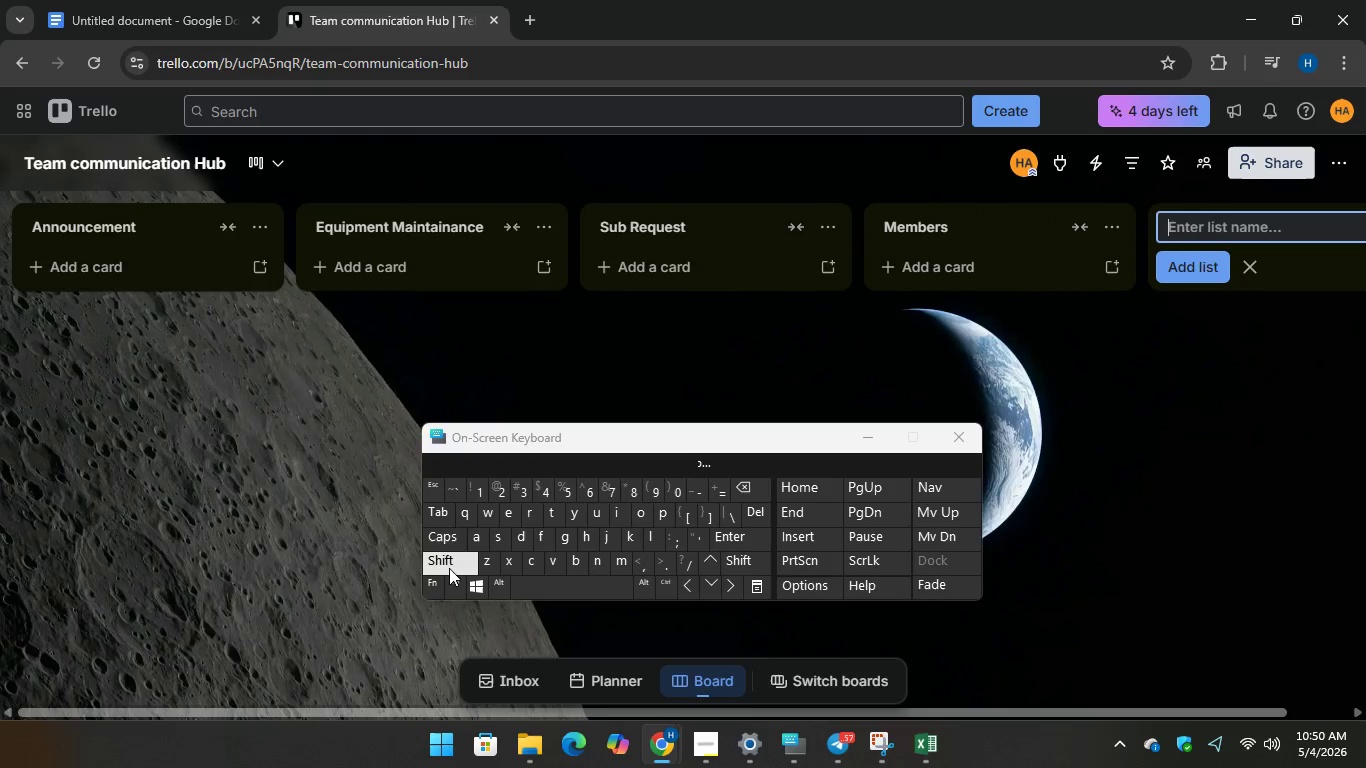 
type(Compl)
 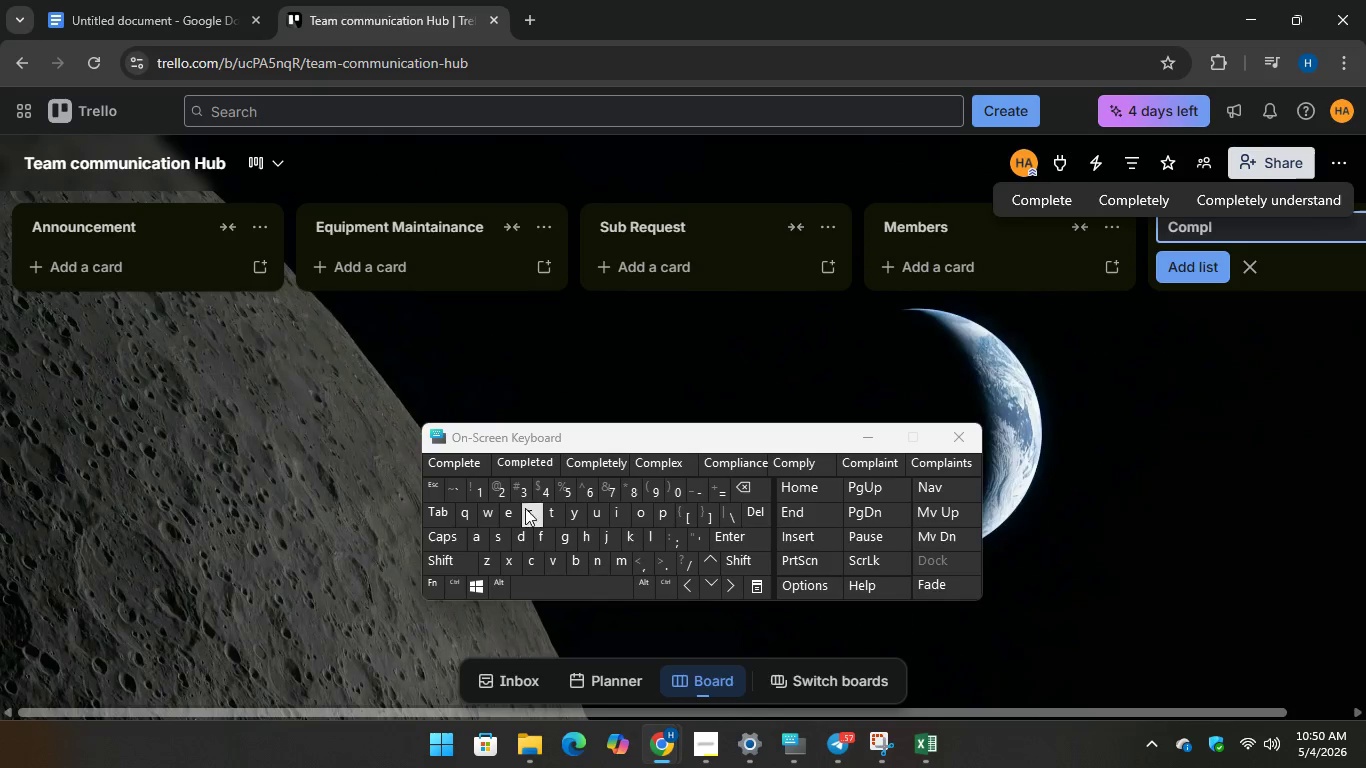 
type(eted)
 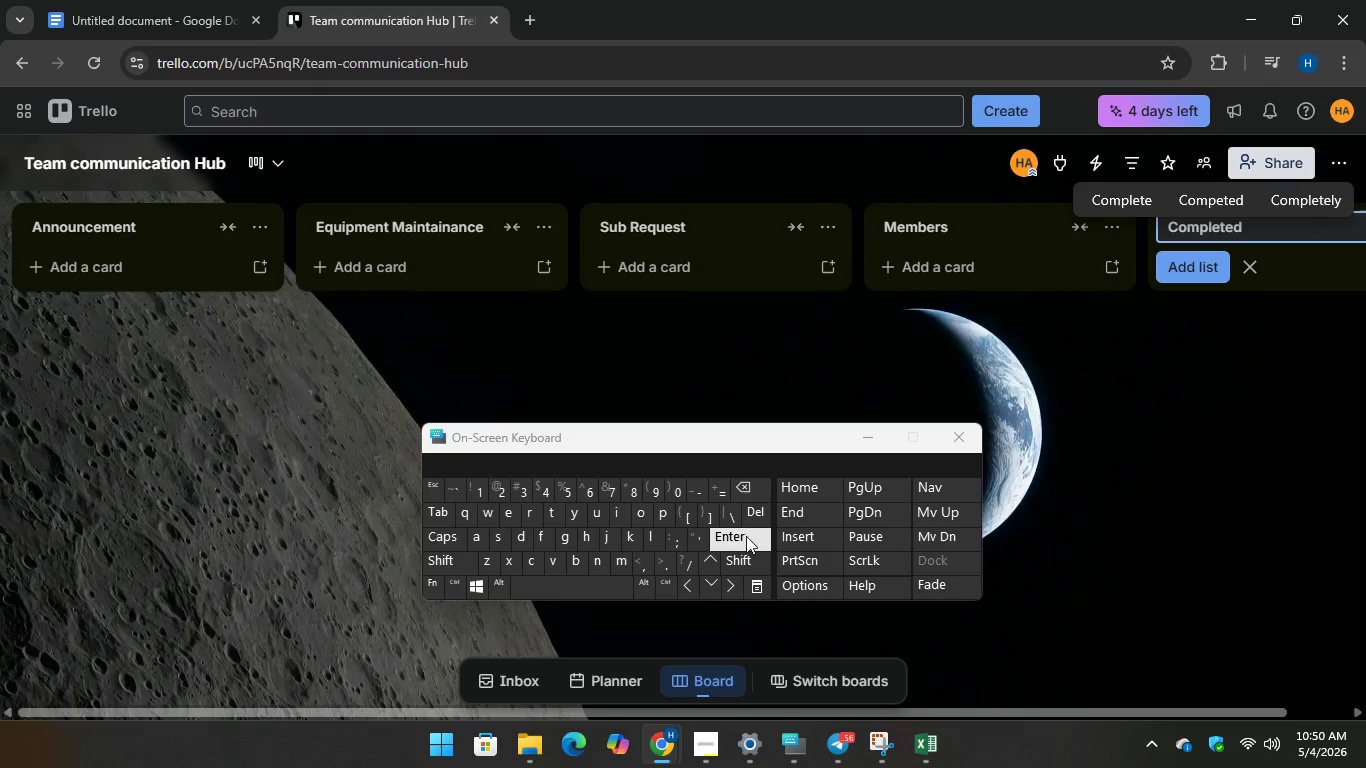 
key(Enter)
 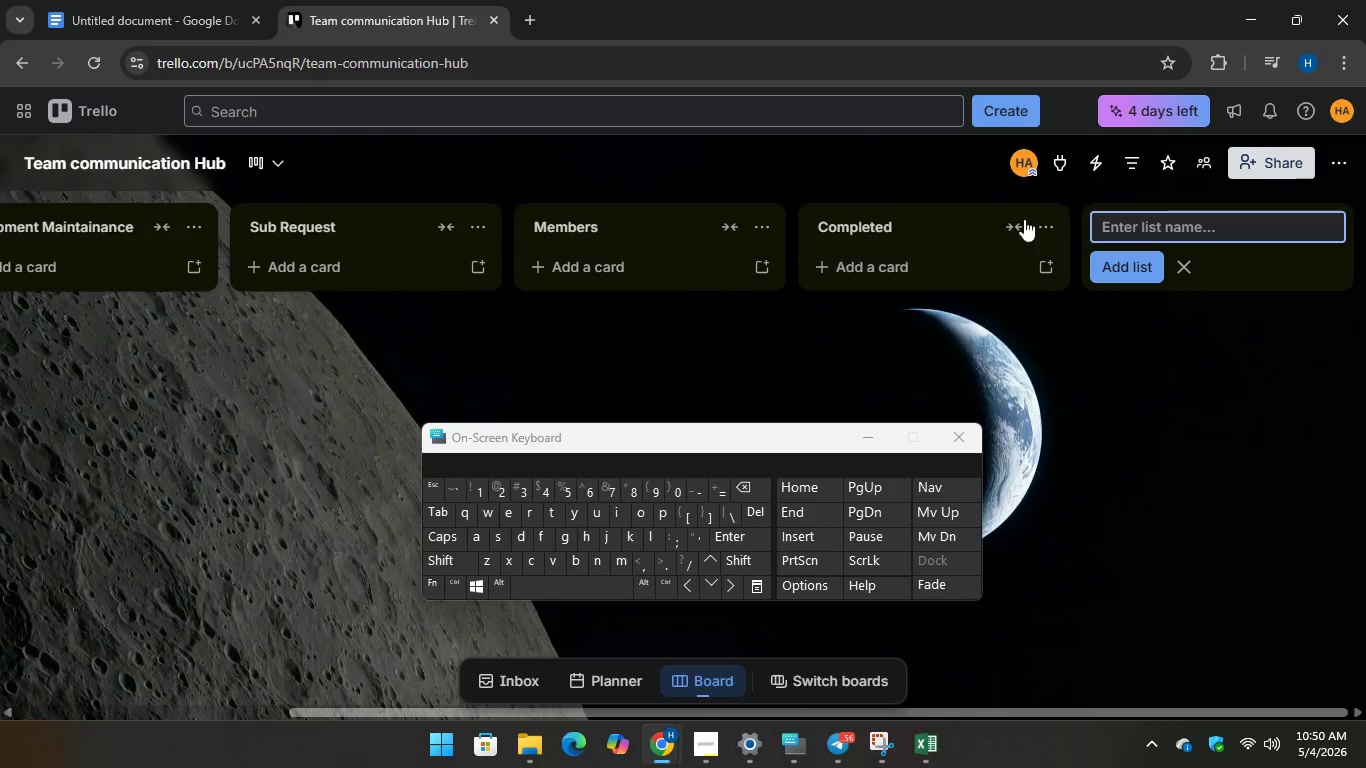 
left_click([887, 224])
 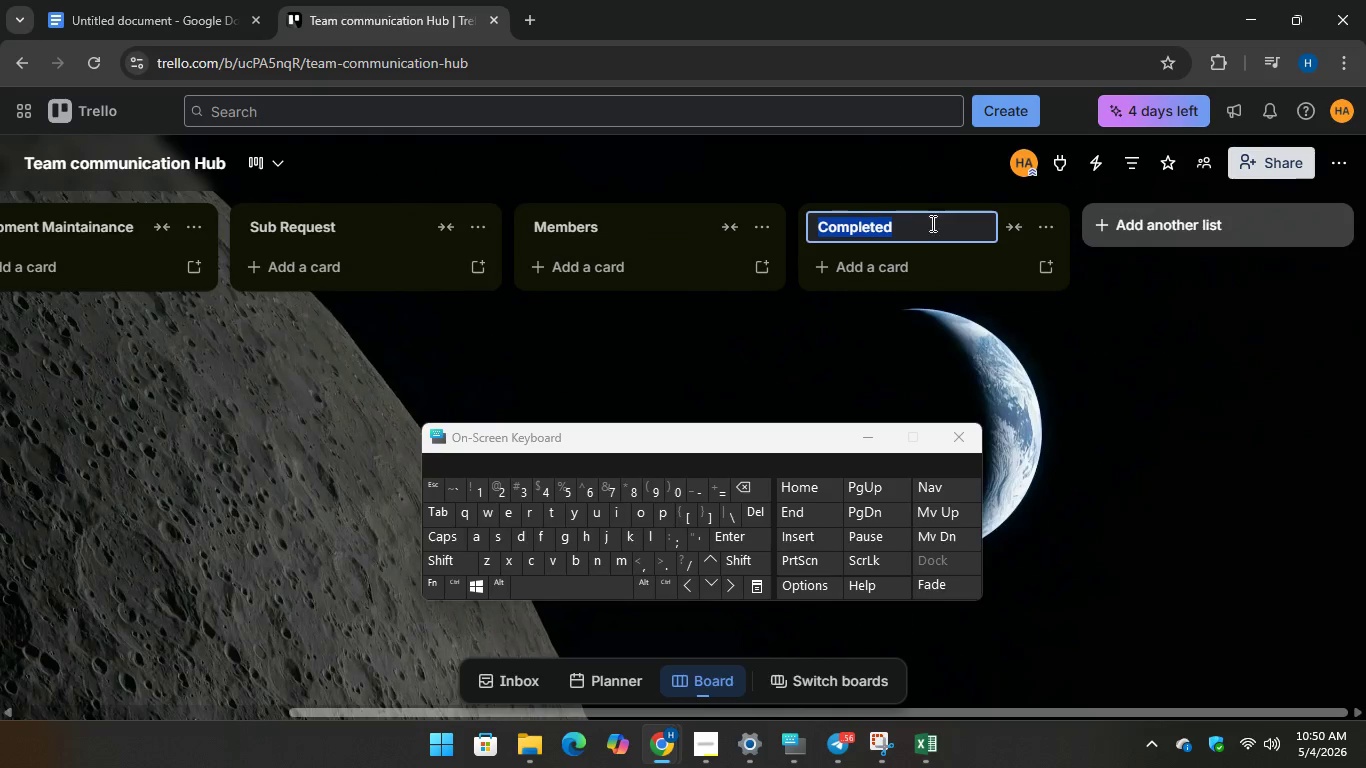 
left_click([924, 229])
 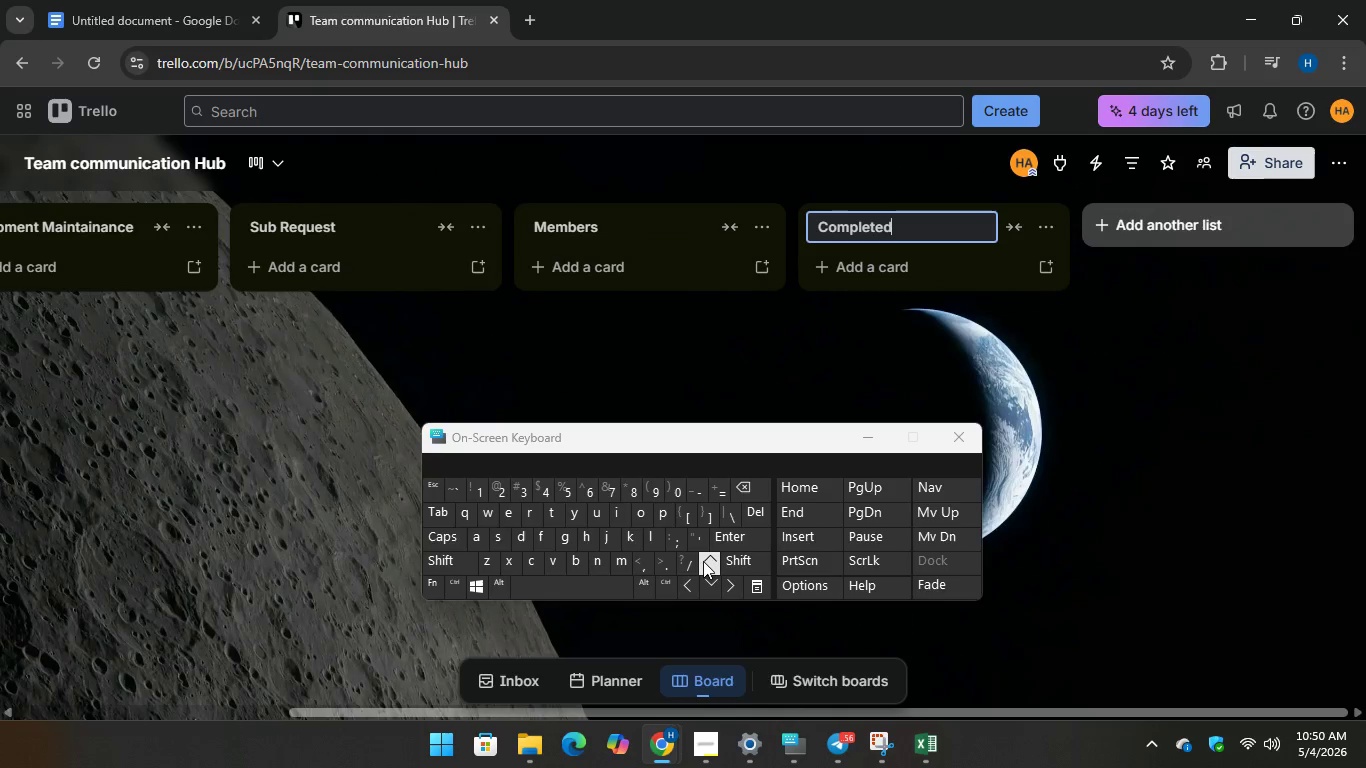 
key(Slash)
 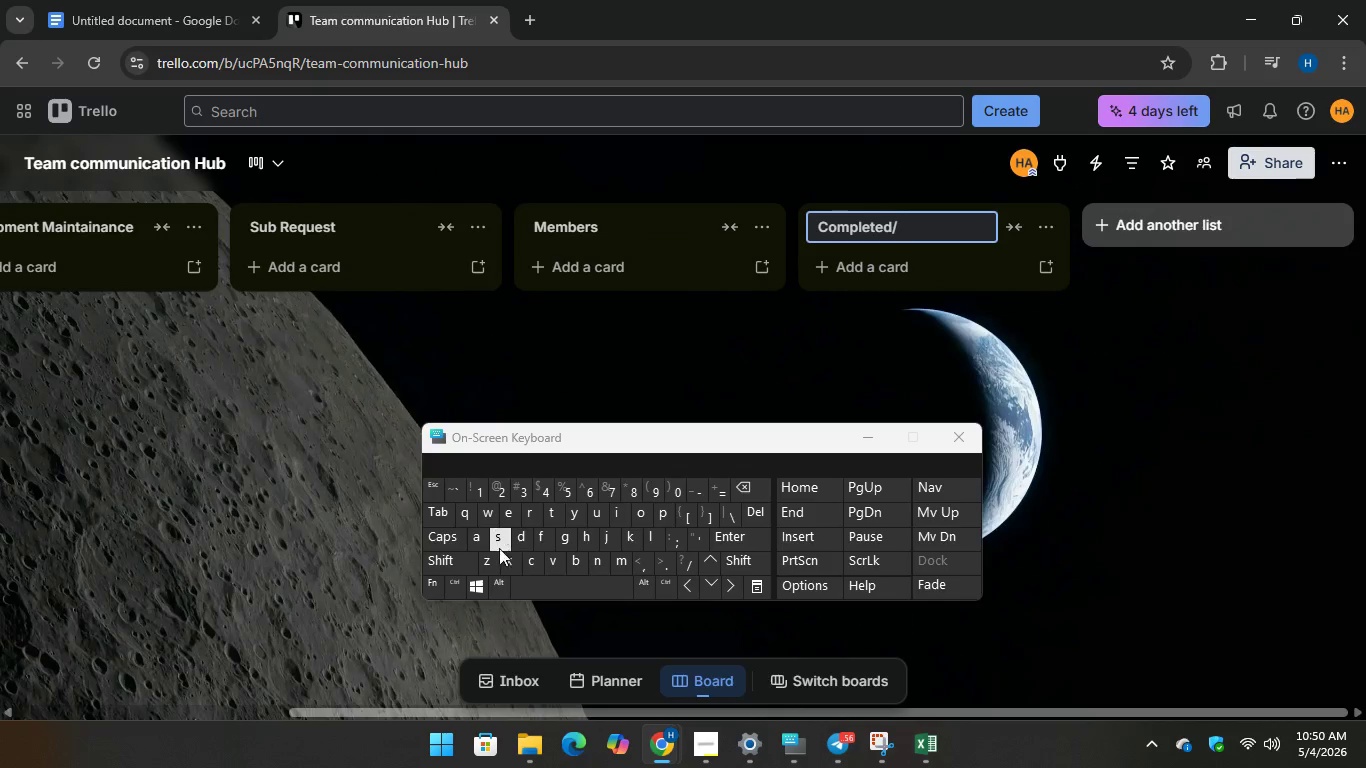 
type(Re)
 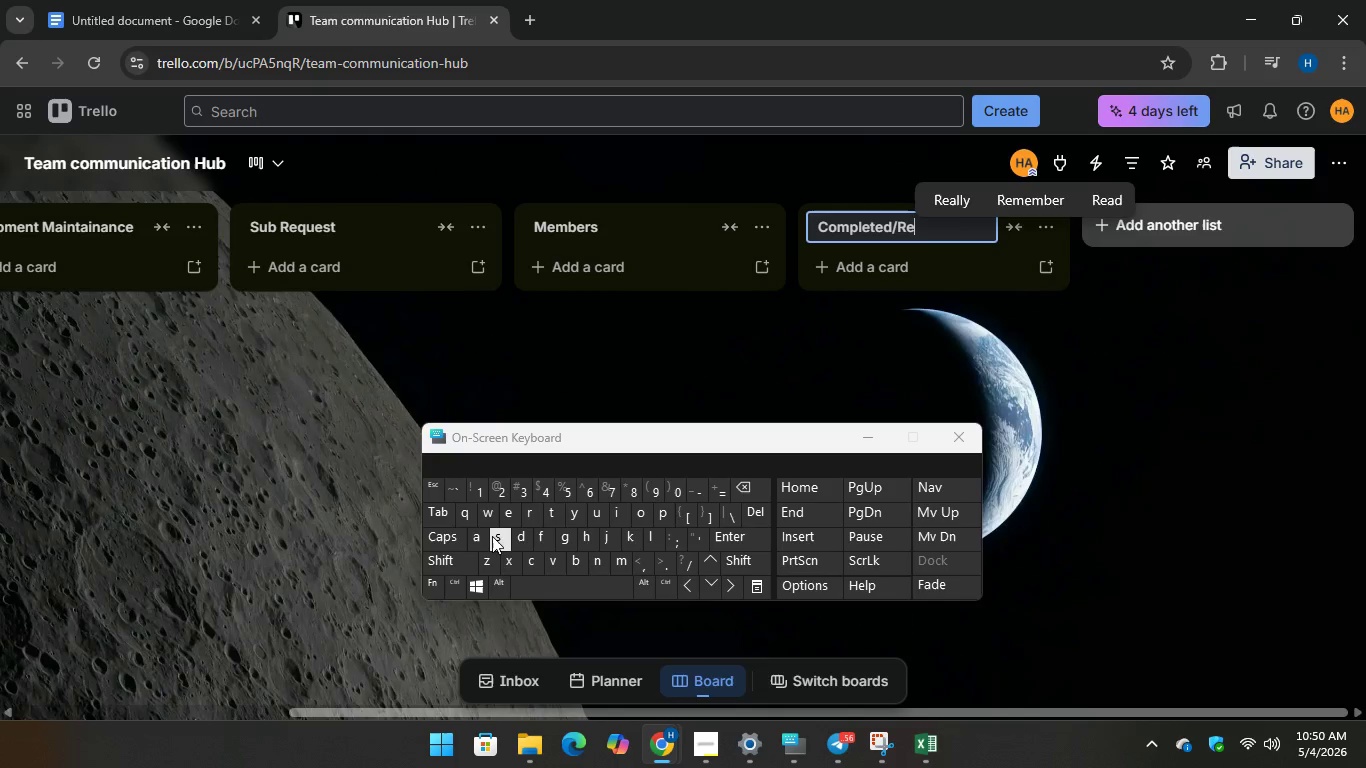 
type(solved)
 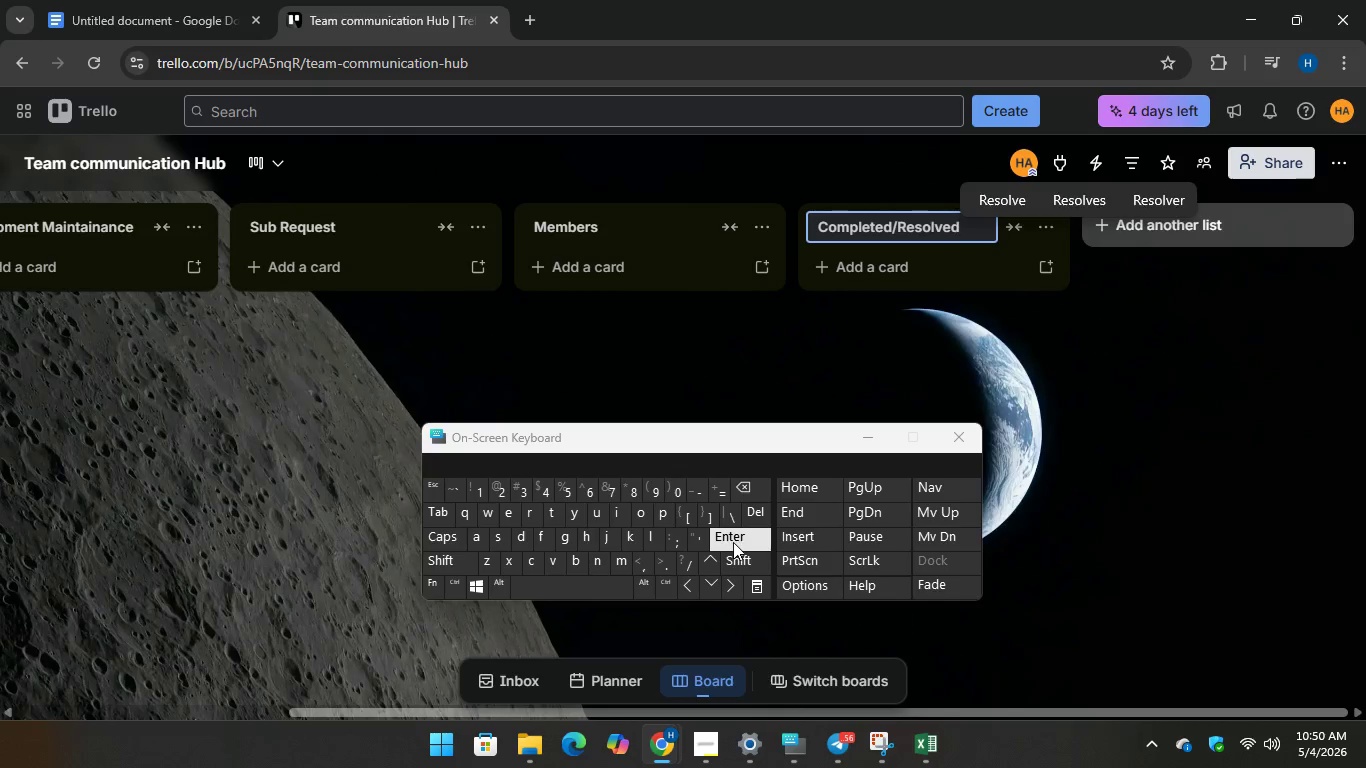 
key(Enter)
 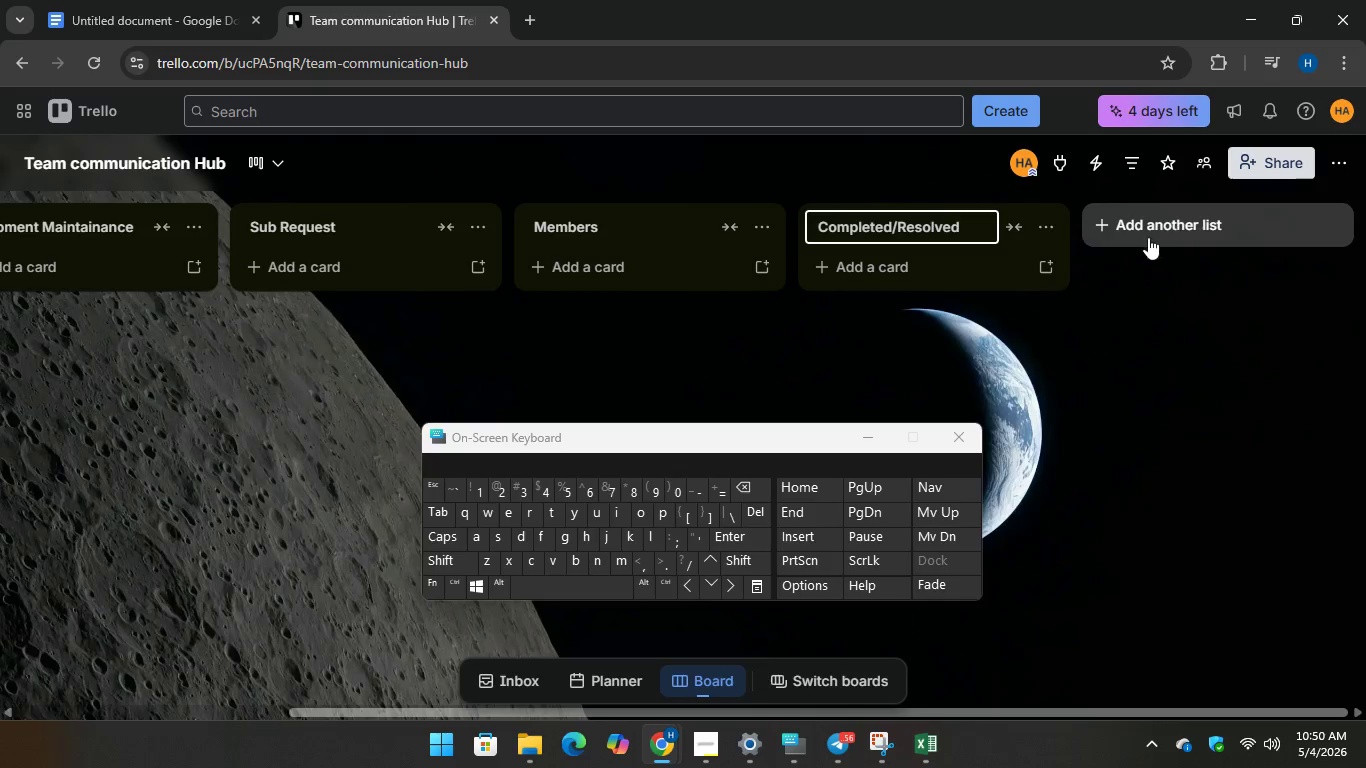 
left_click([1153, 216])
 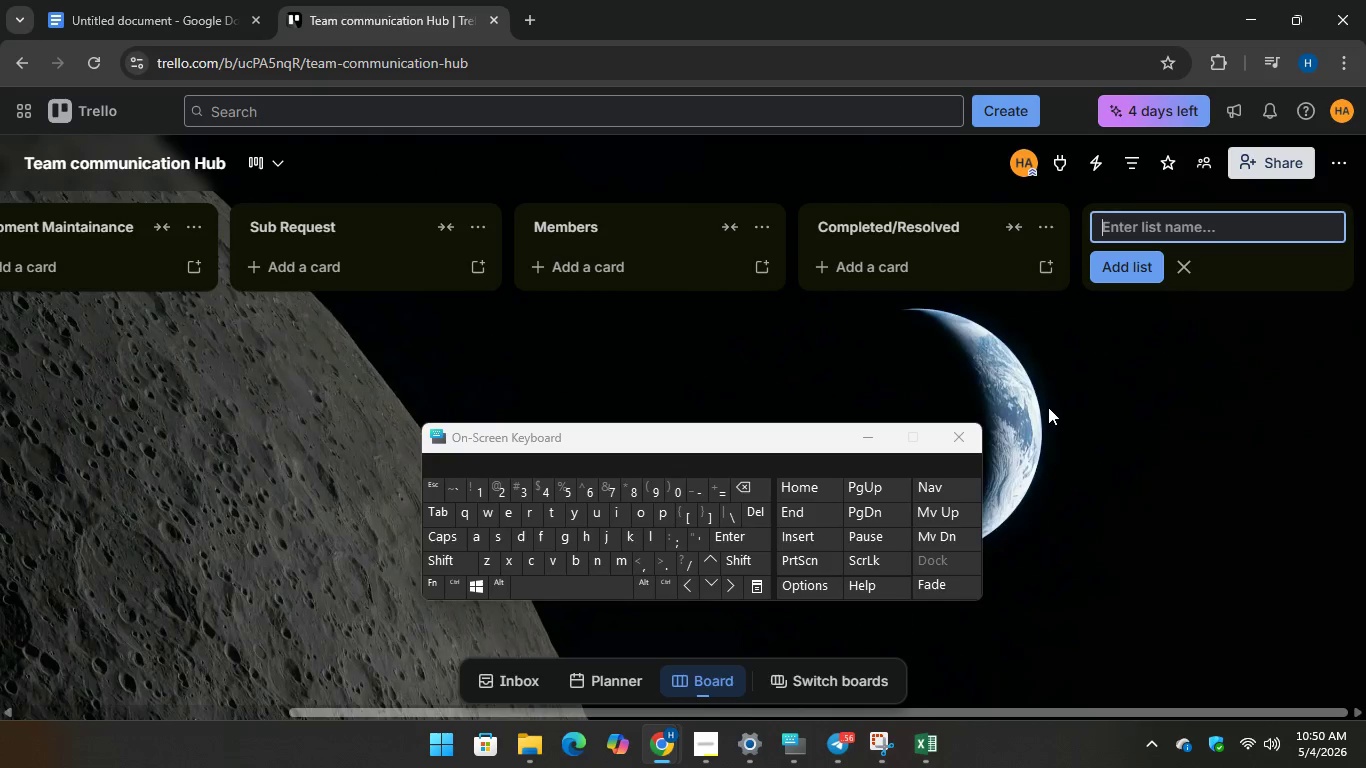 
wait(8.39)
 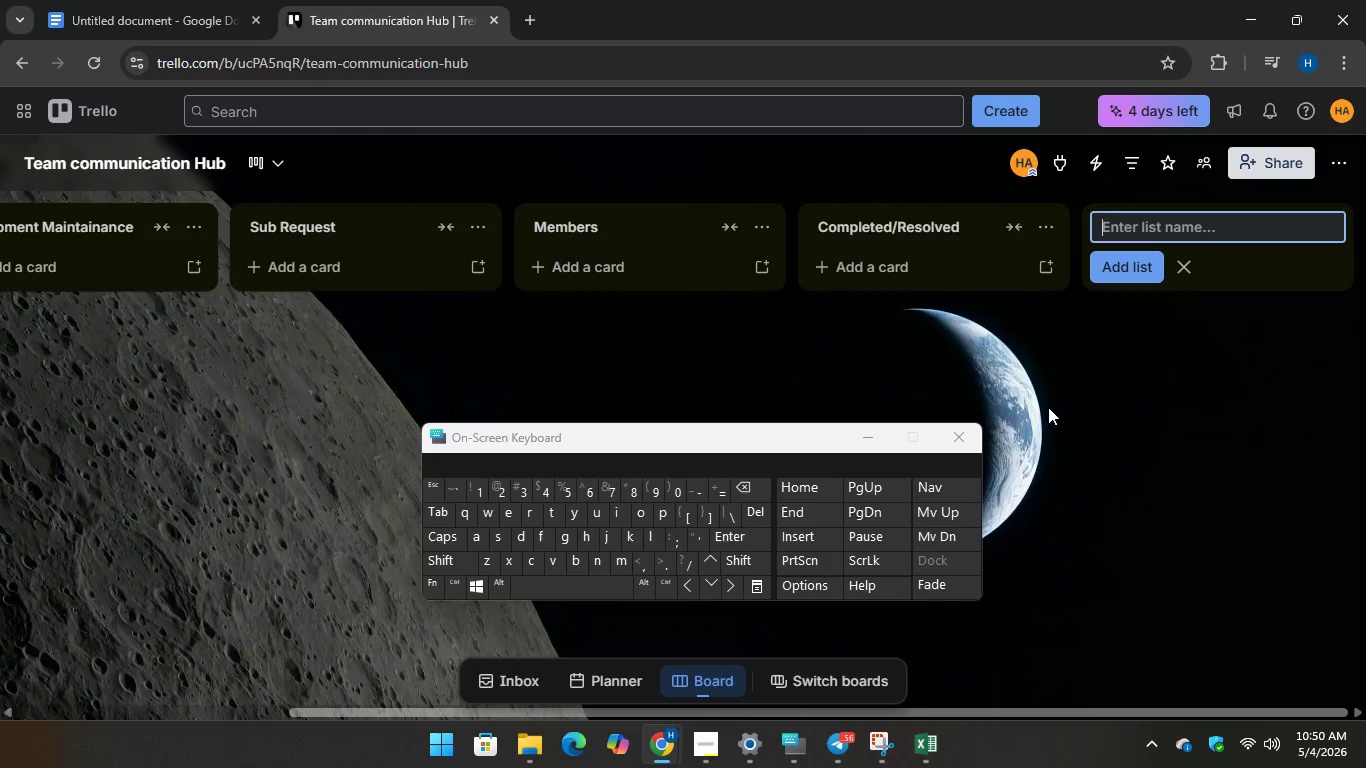 
left_click_drag(start_coordinate=[695, 707], to_coordinate=[193, 702])
 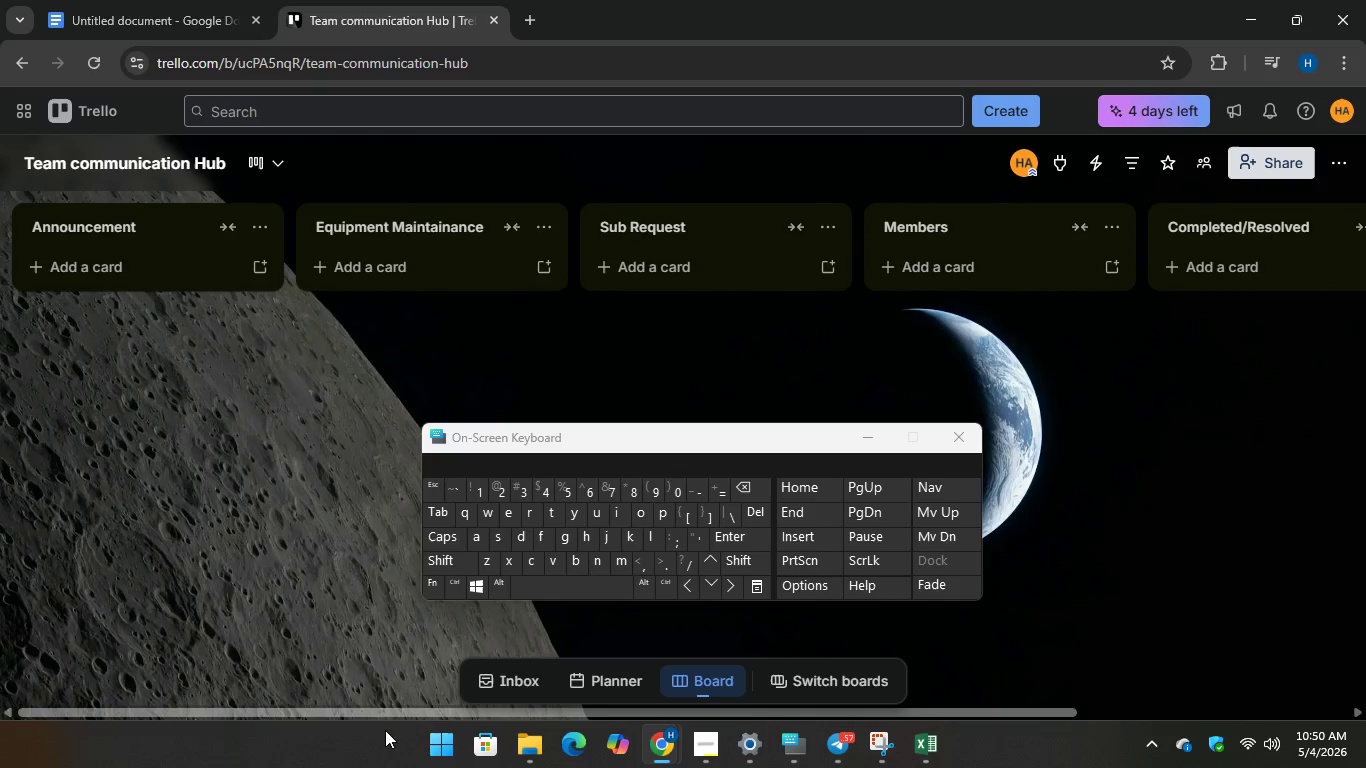 
wait(5.44)
 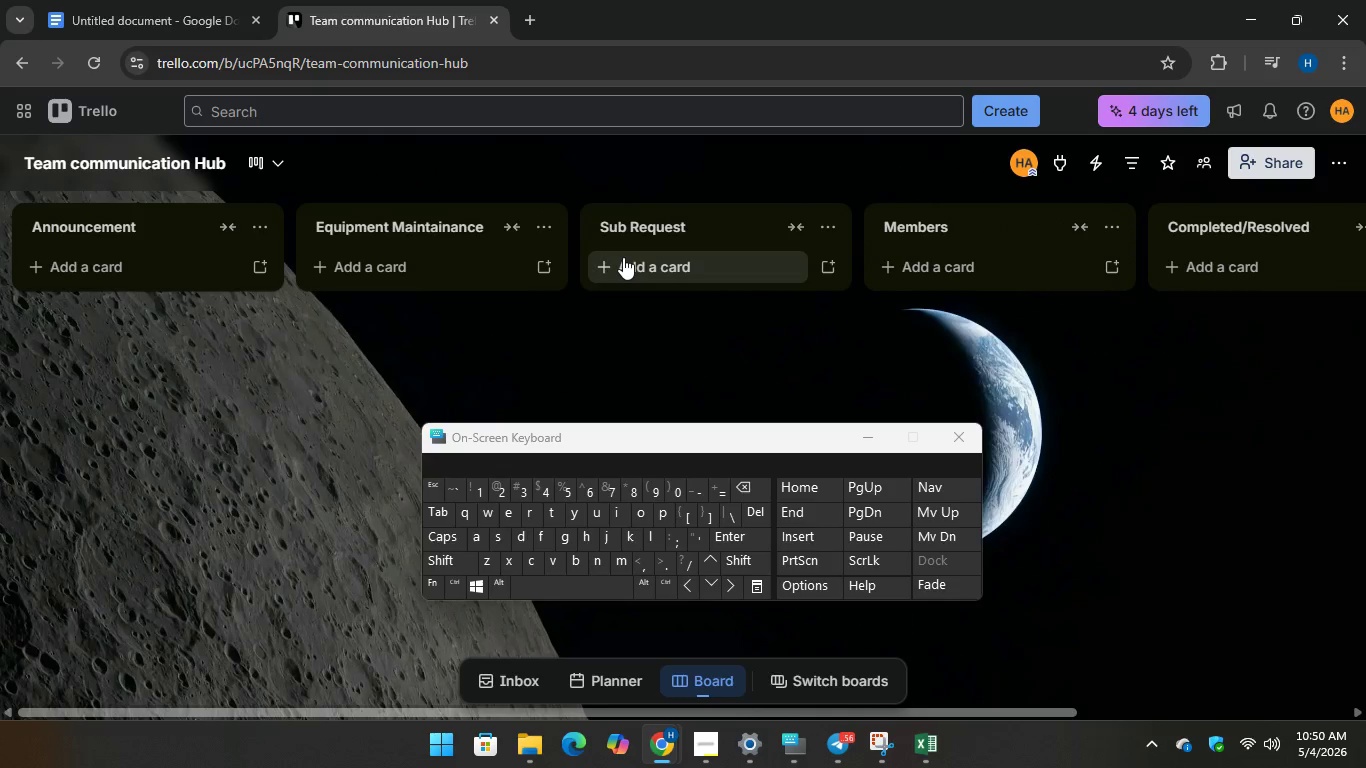 
left_click_drag(start_coordinate=[331, 716], to_coordinate=[210, 712])
 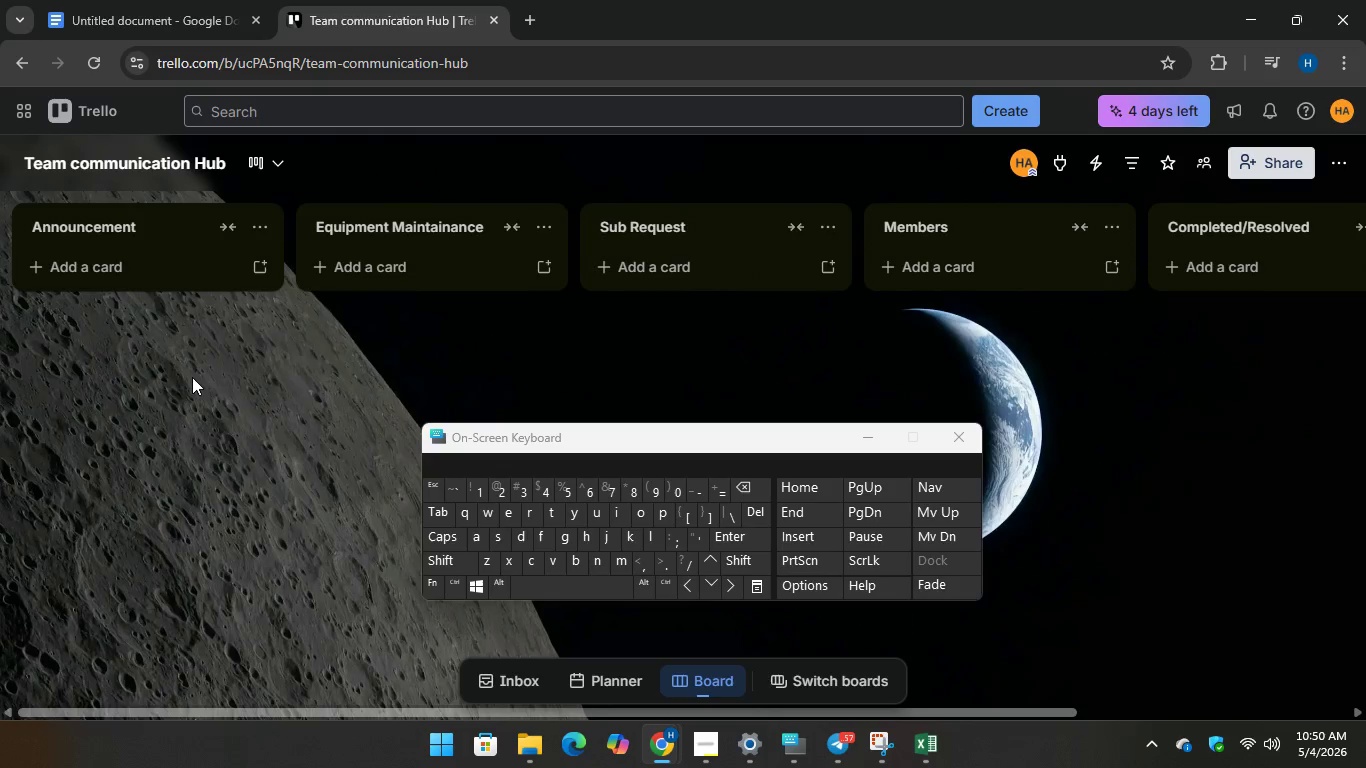 
left_click([192, 377])
 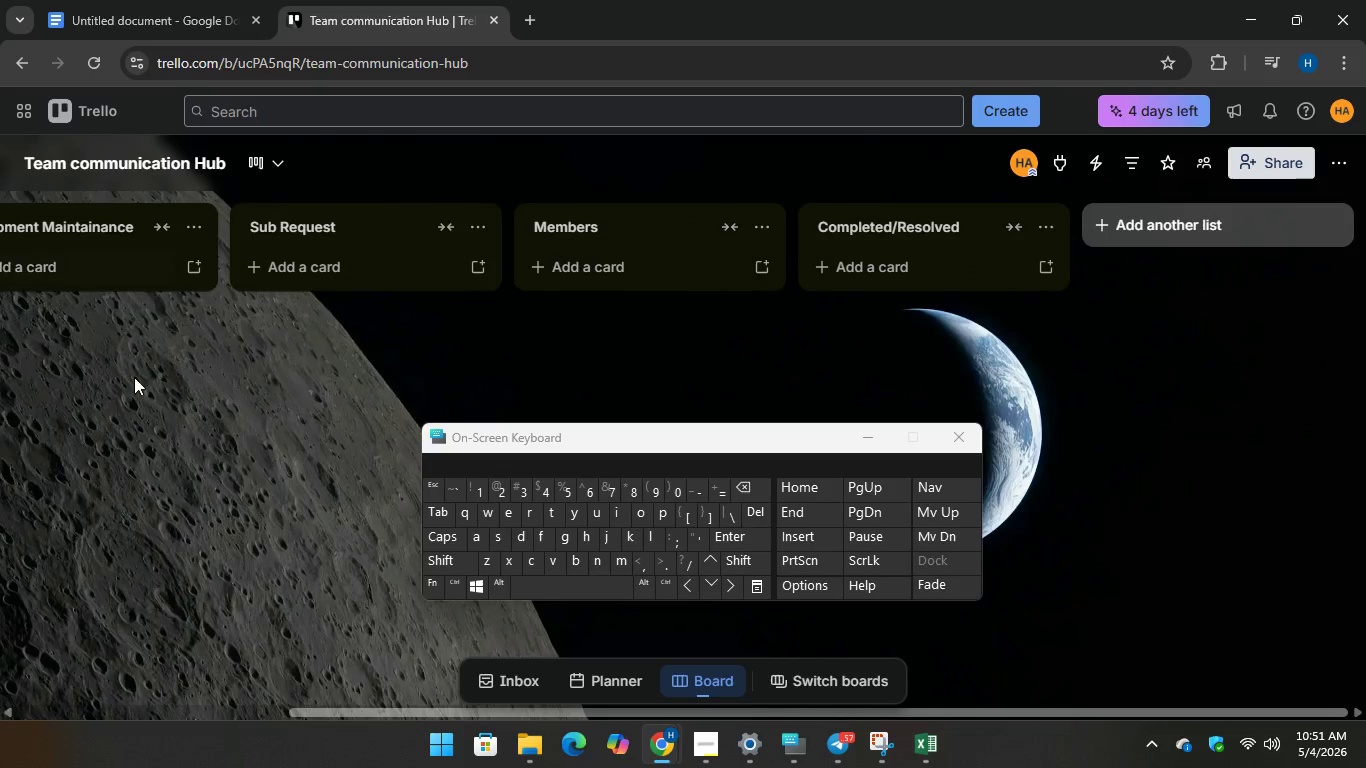 
left_click_drag(start_coordinate=[335, 709], to_coordinate=[0, 684])
 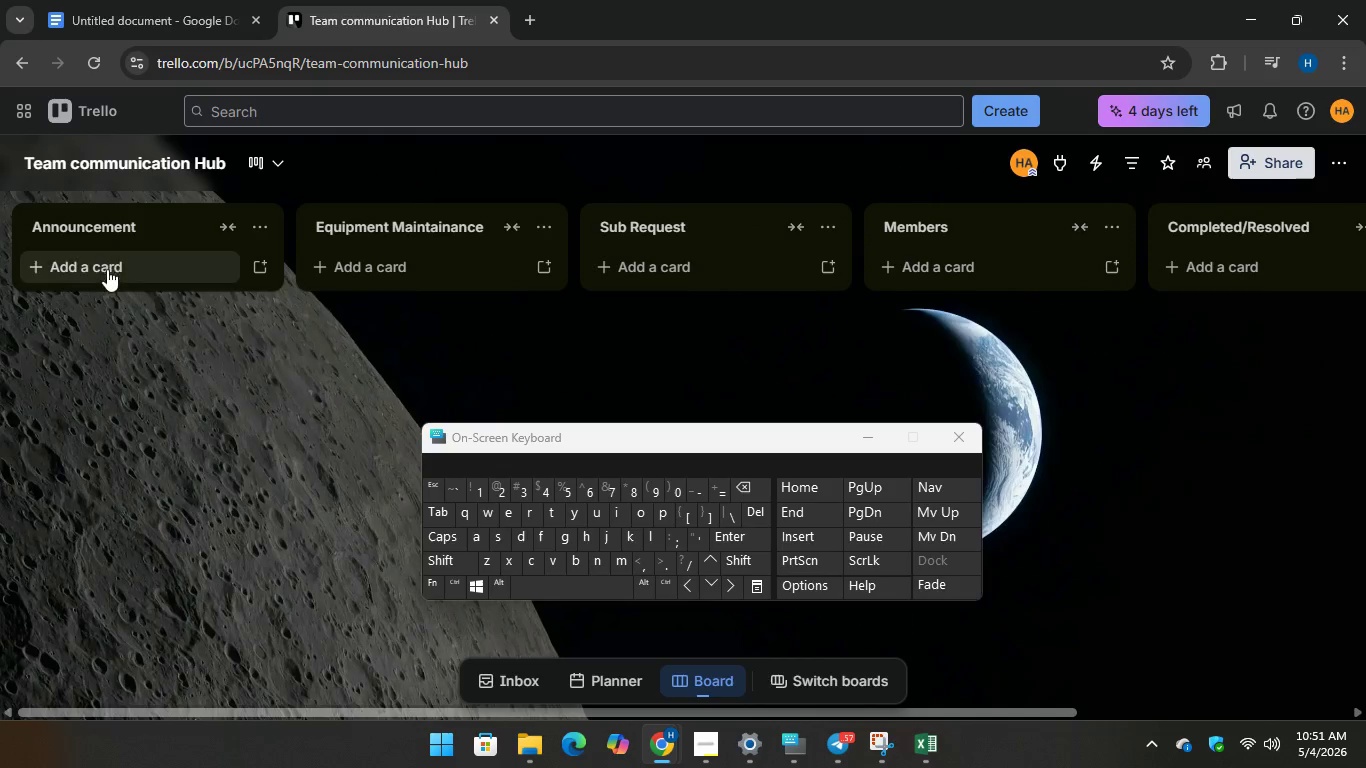 
left_click([107, 269])
 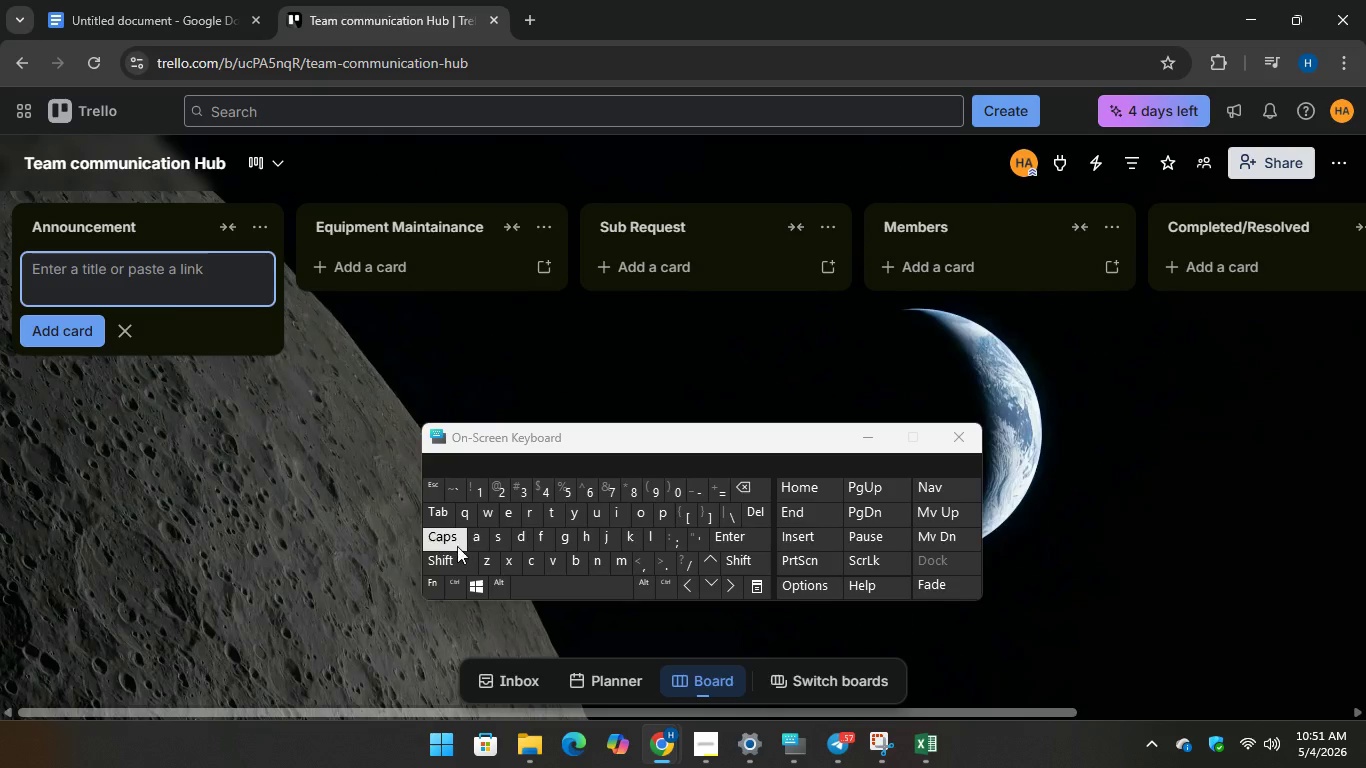 
type(TEMP)
 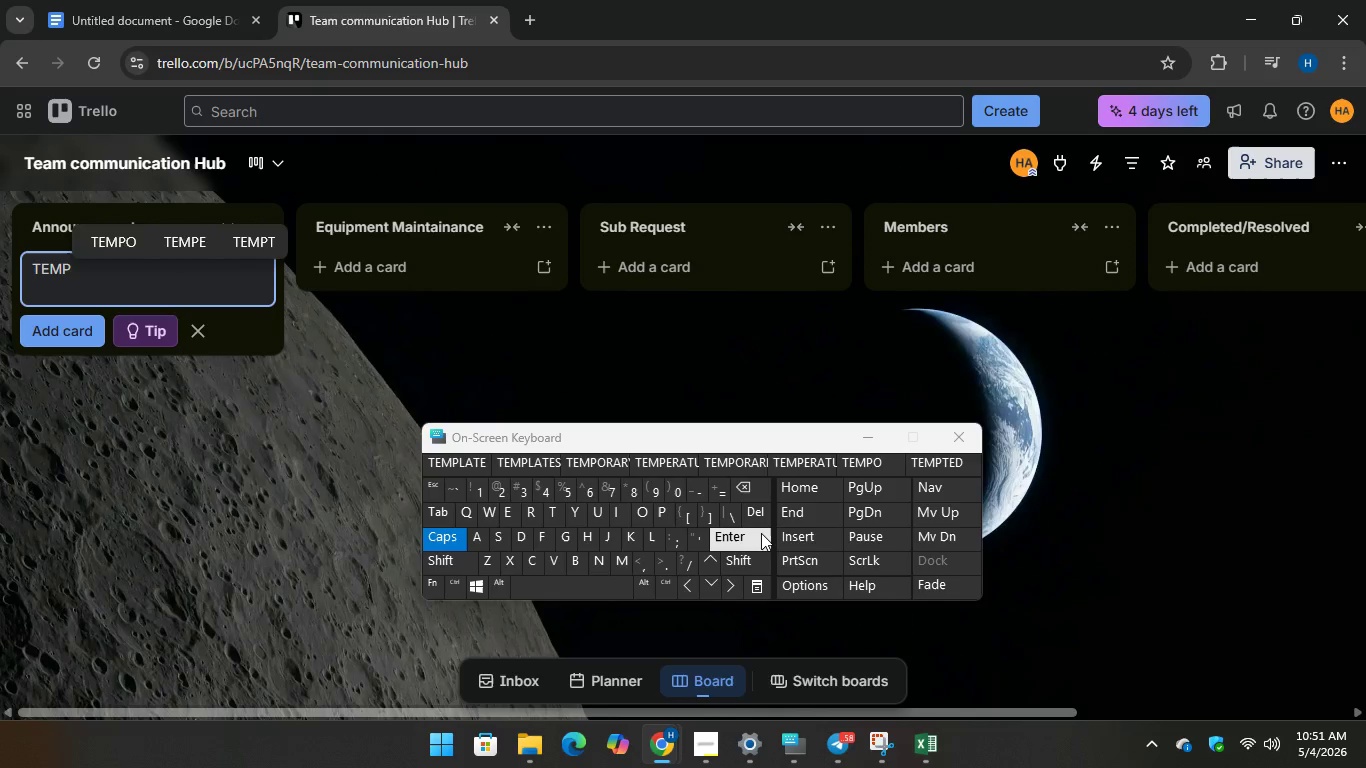 
key(Enter)
 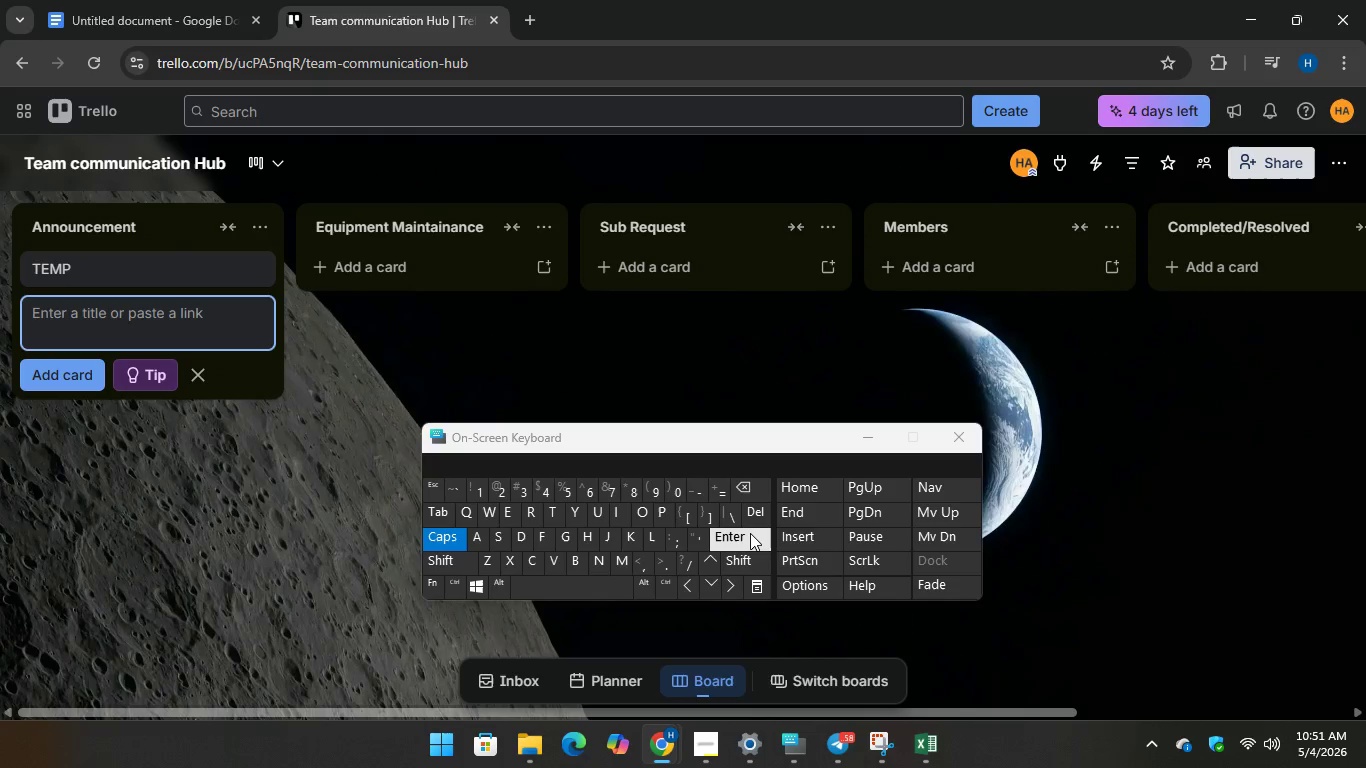 
left_click([165, 273])
 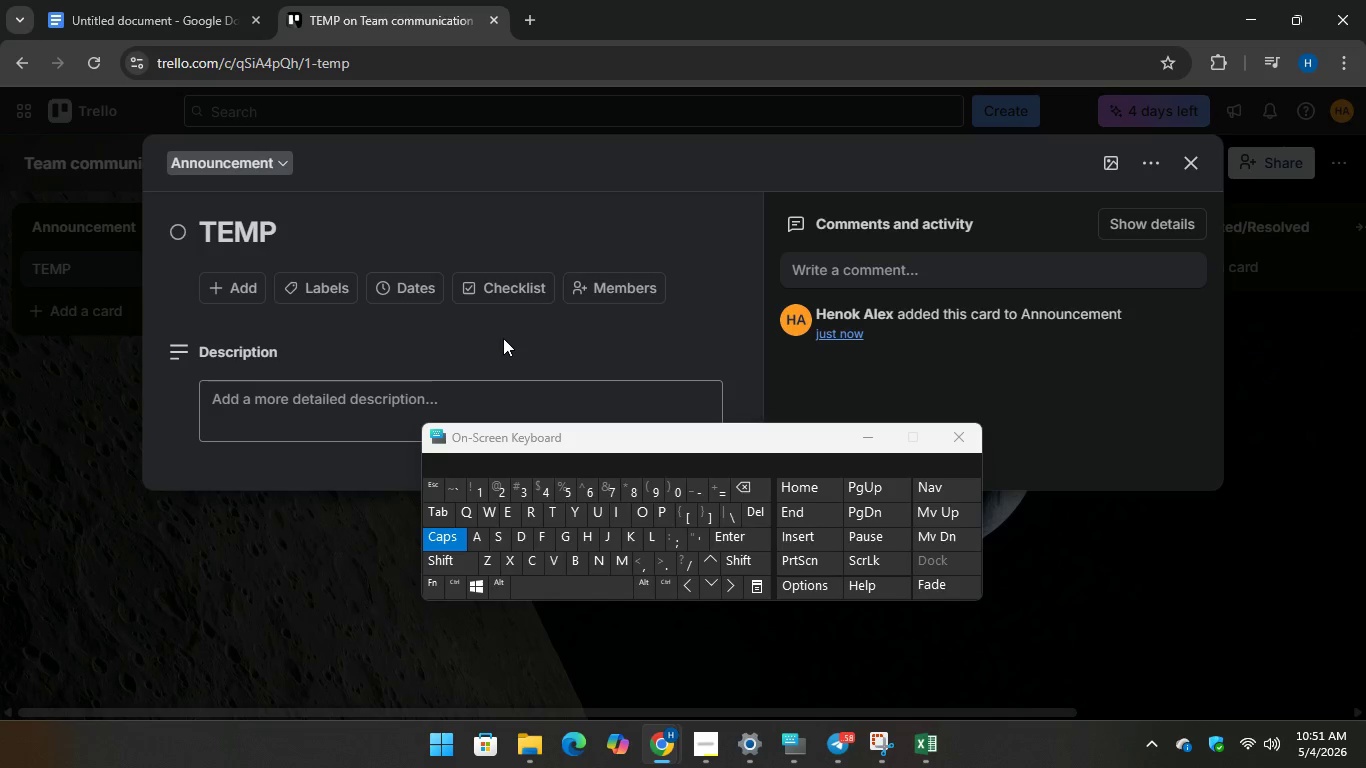 
wait(12.64)
 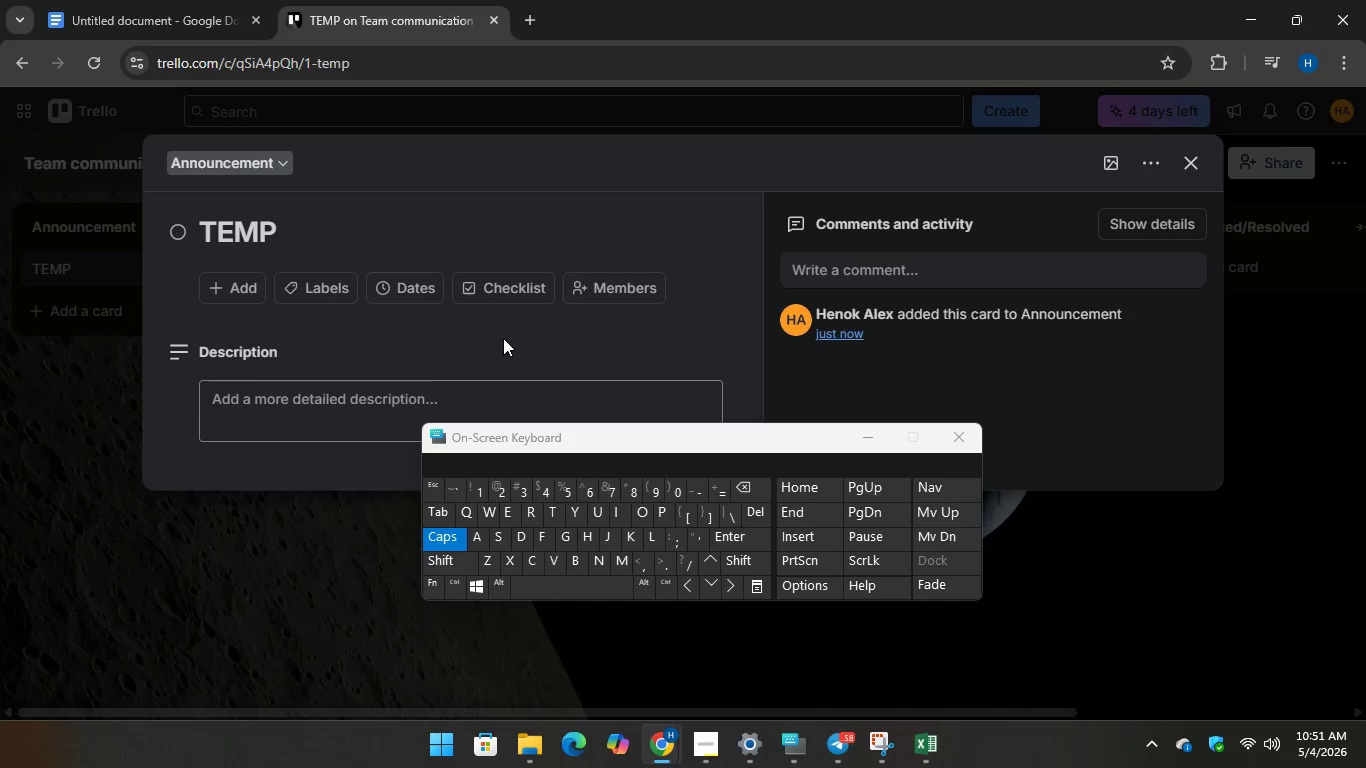 
left_click([312, 278])
 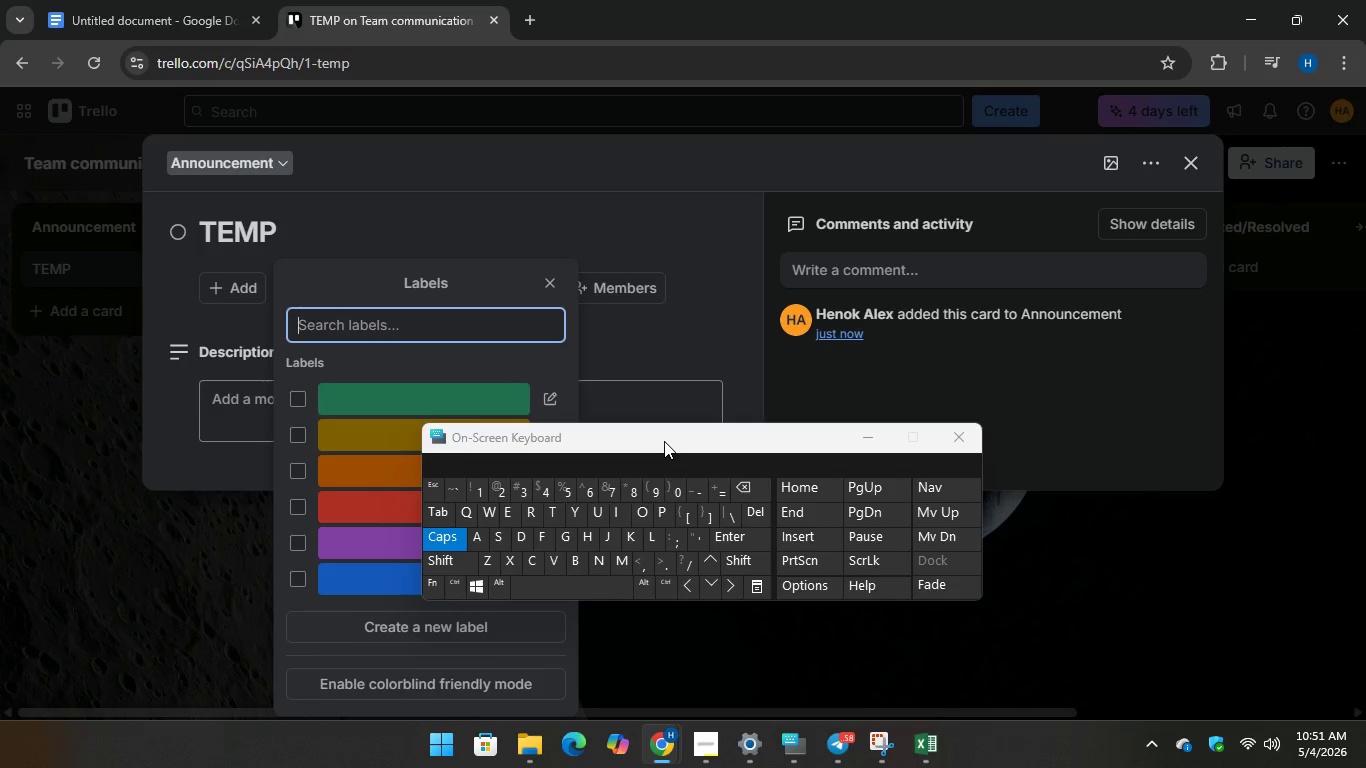 
wait(8.33)
 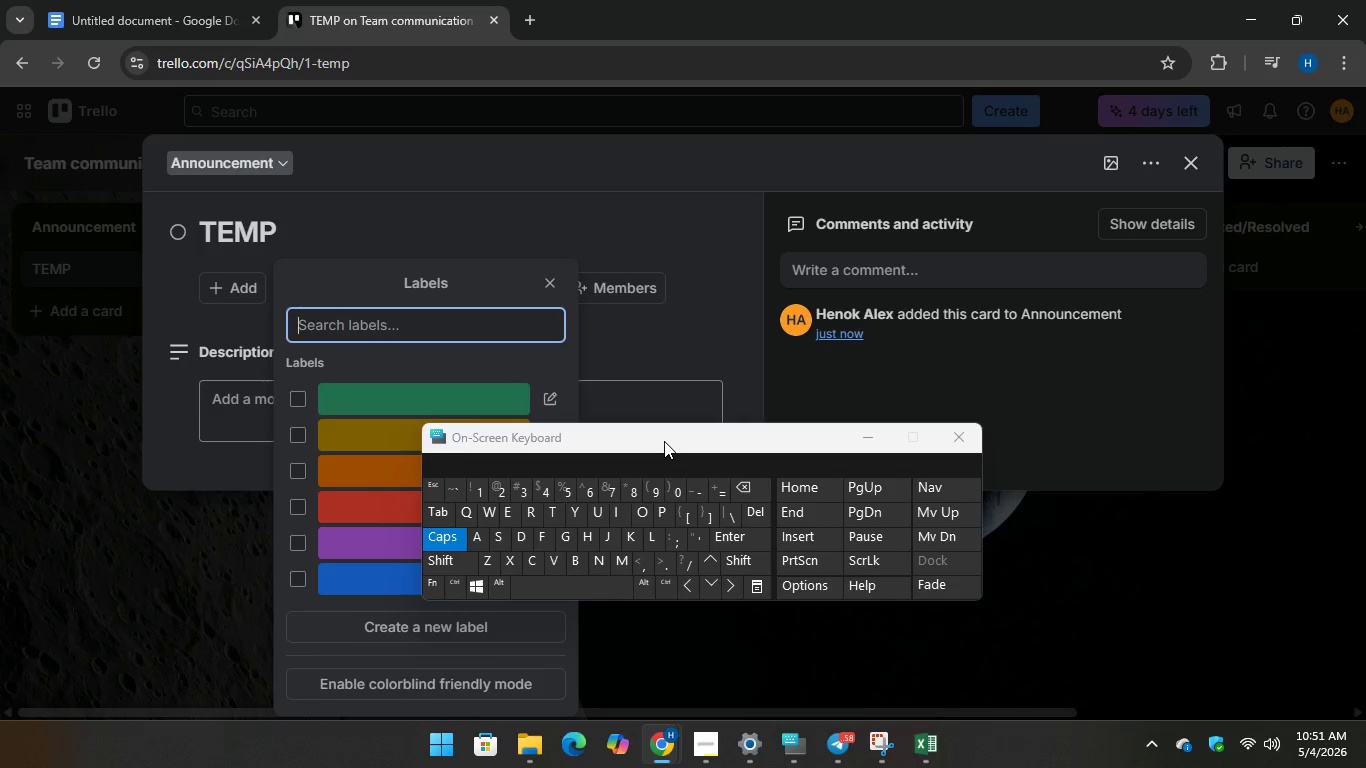 
left_click([296, 581])
 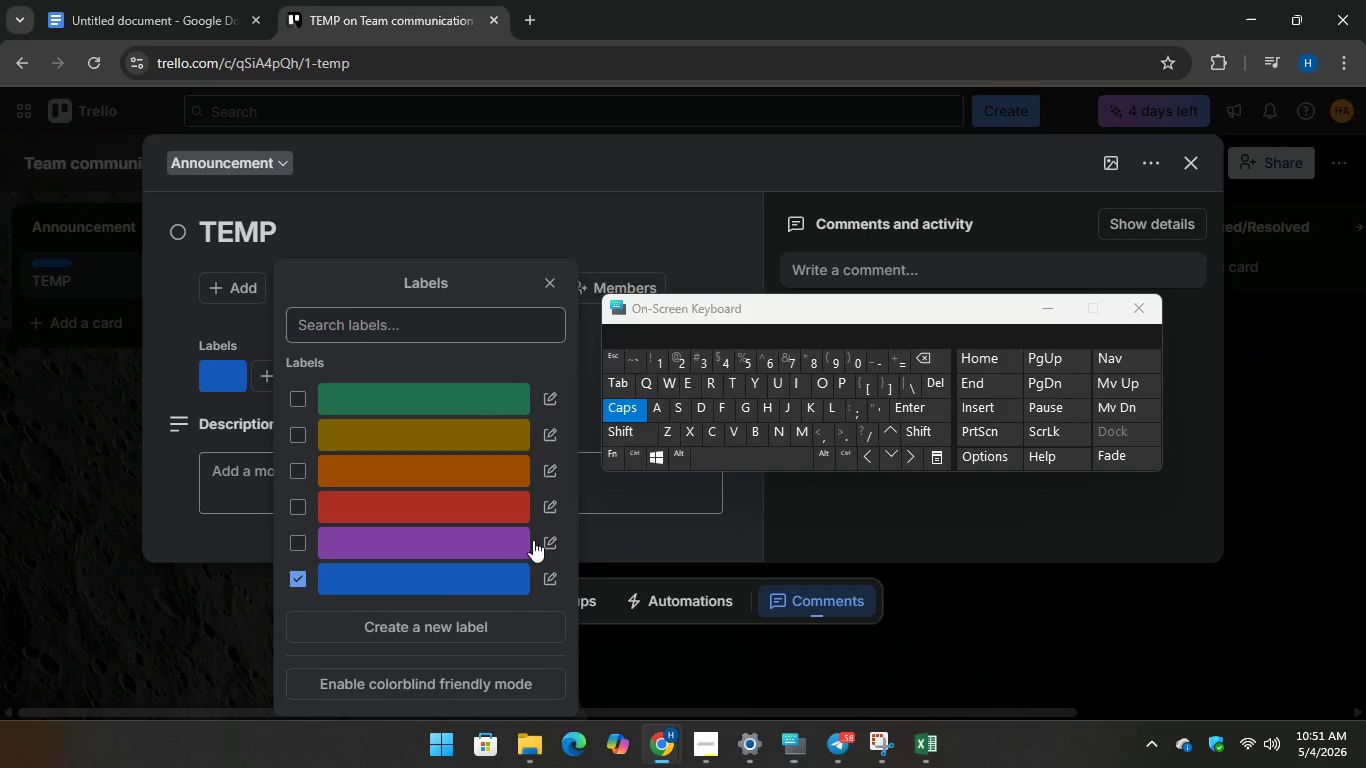 
left_click([448, 581])
 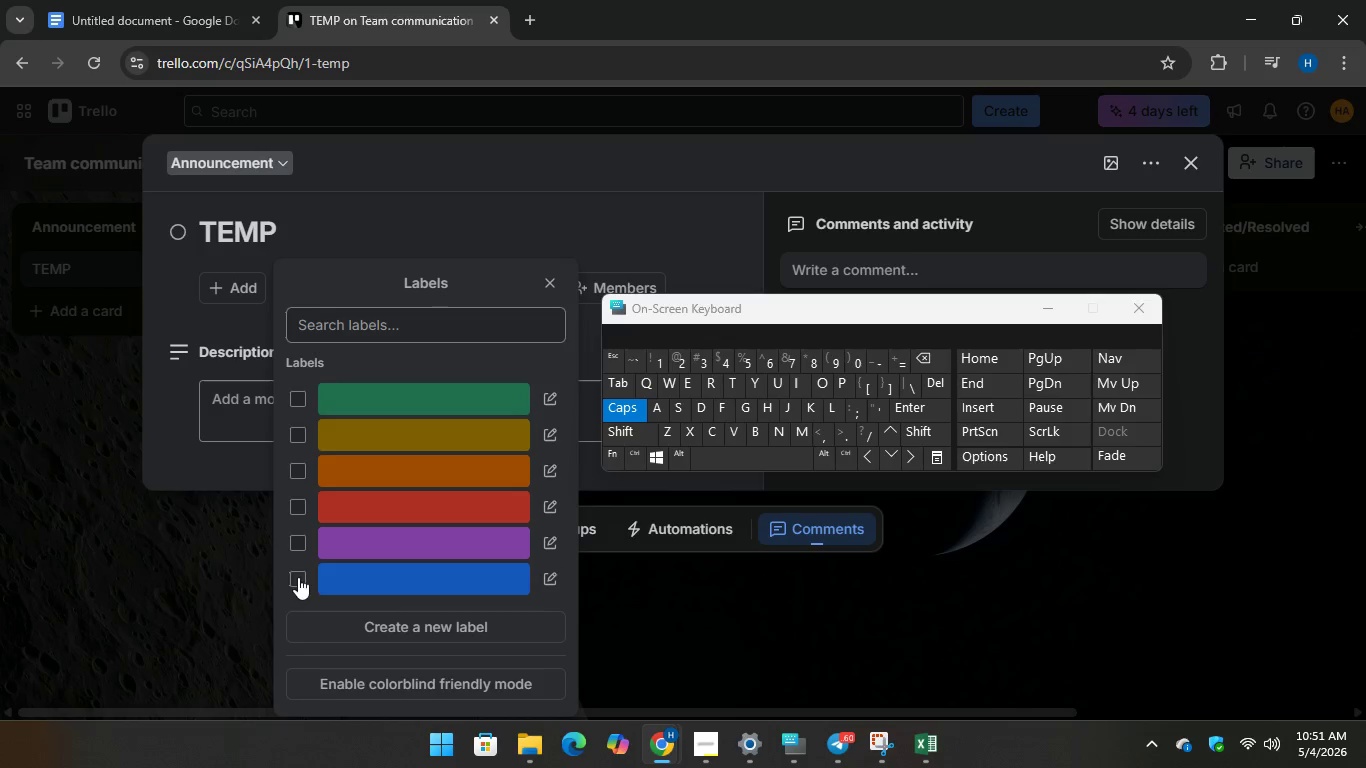 
left_click([545, 576])
 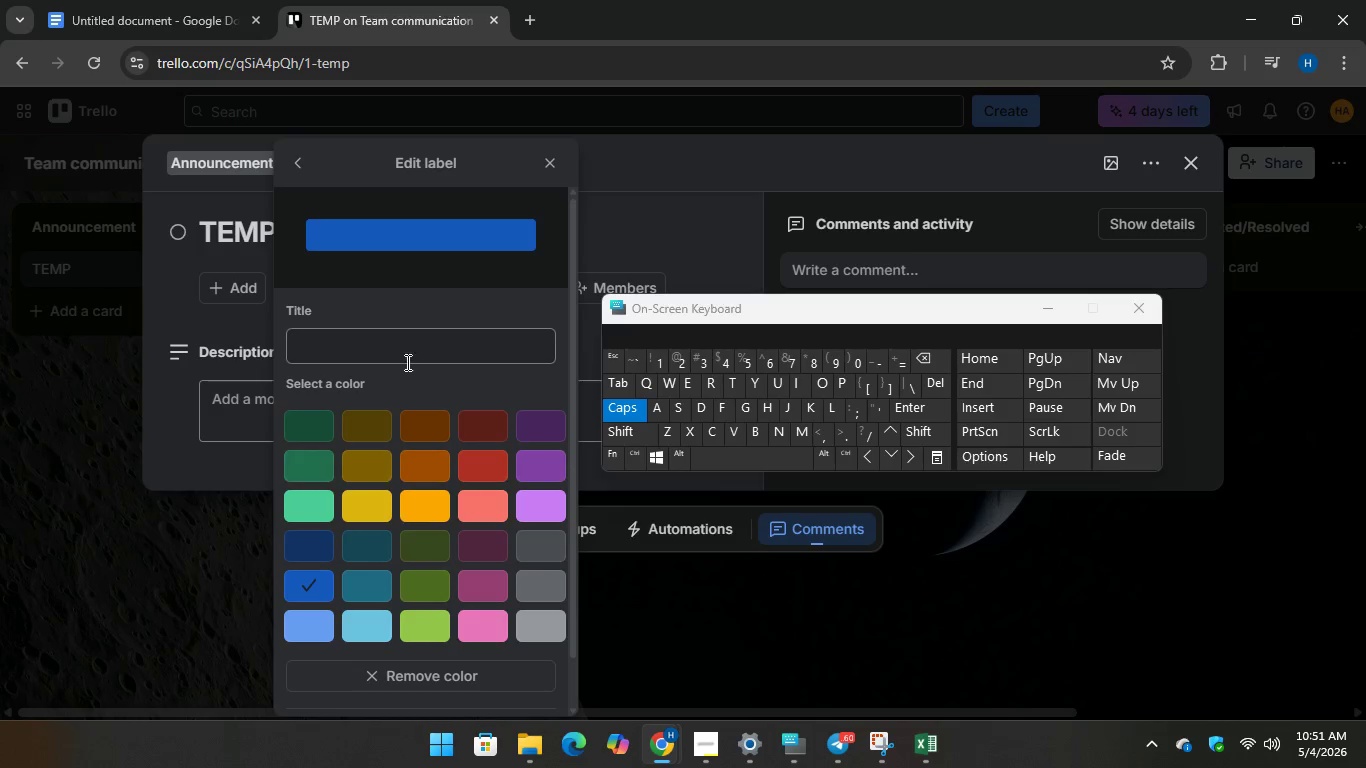 
left_click([407, 362])
 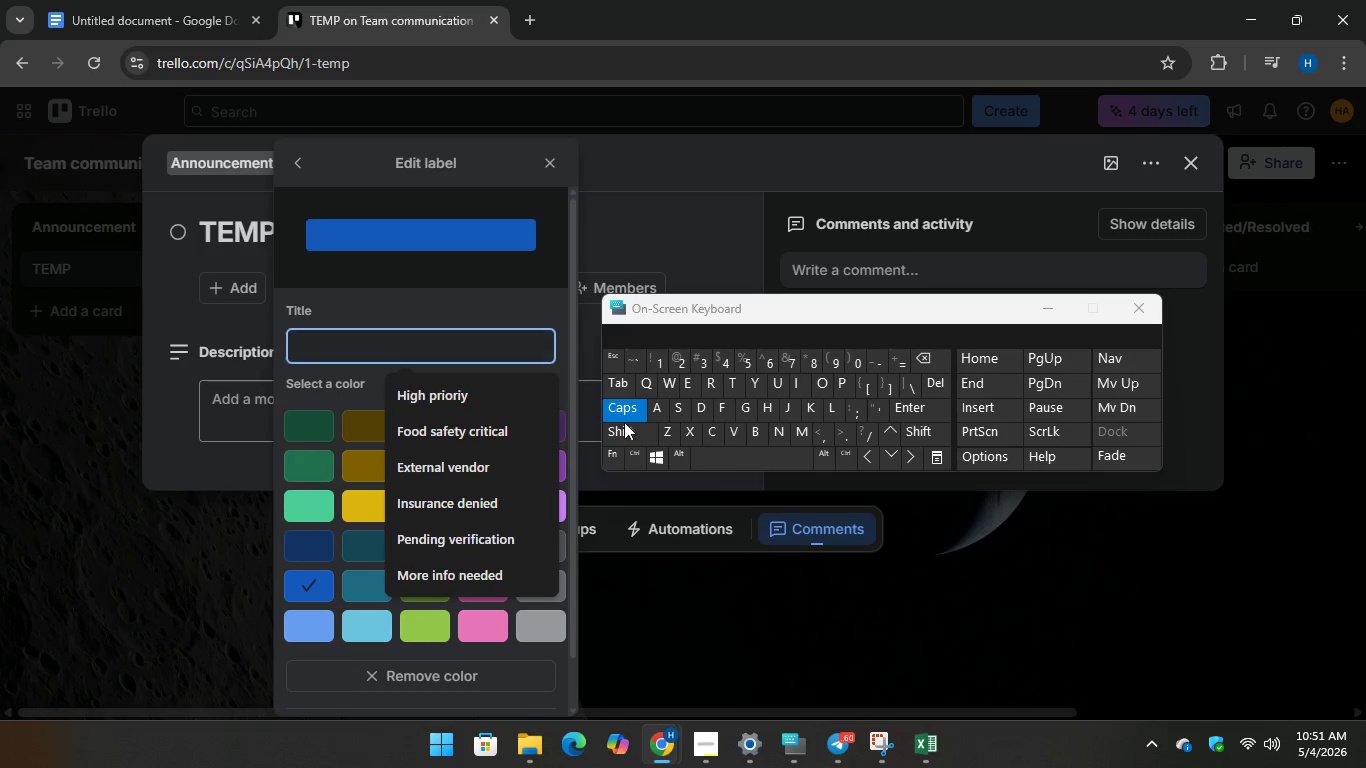 
key(Shift+CapsLock)
 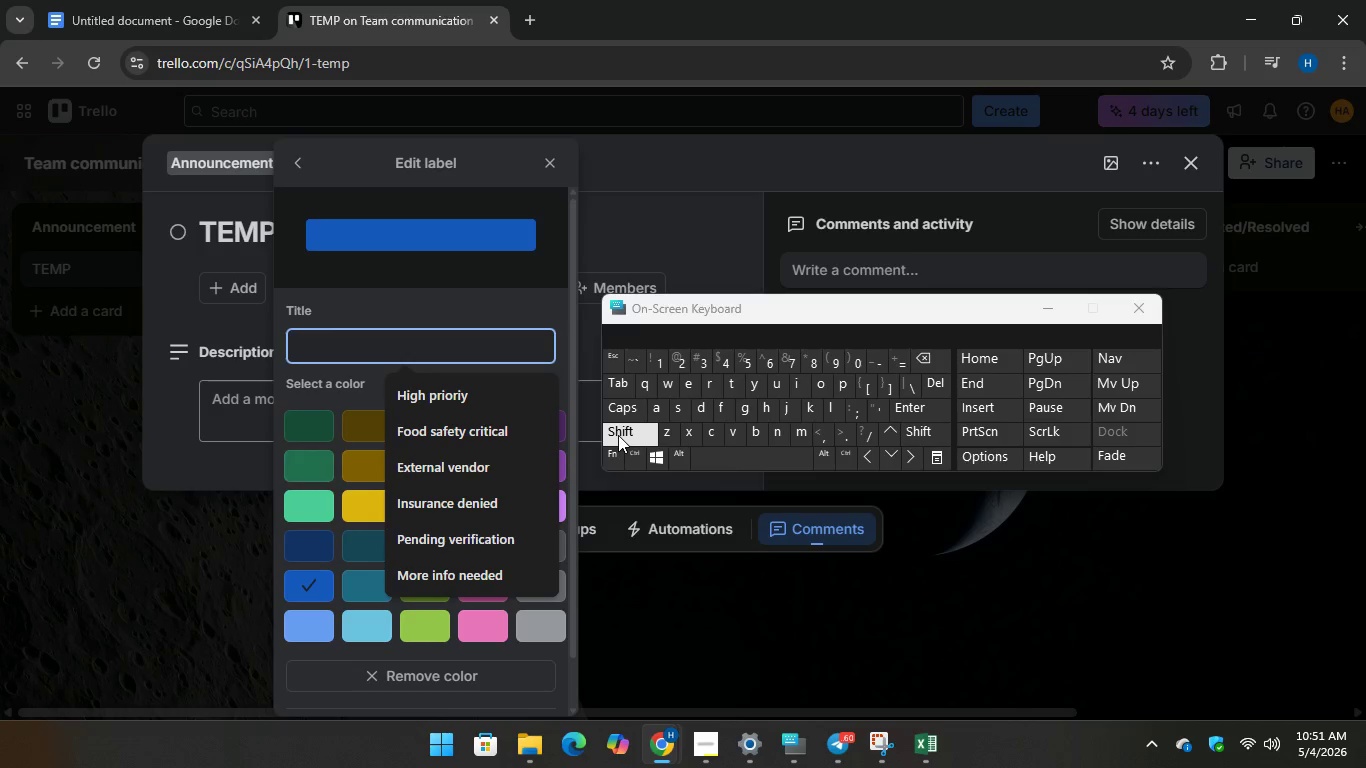 
type(Lead coach)
 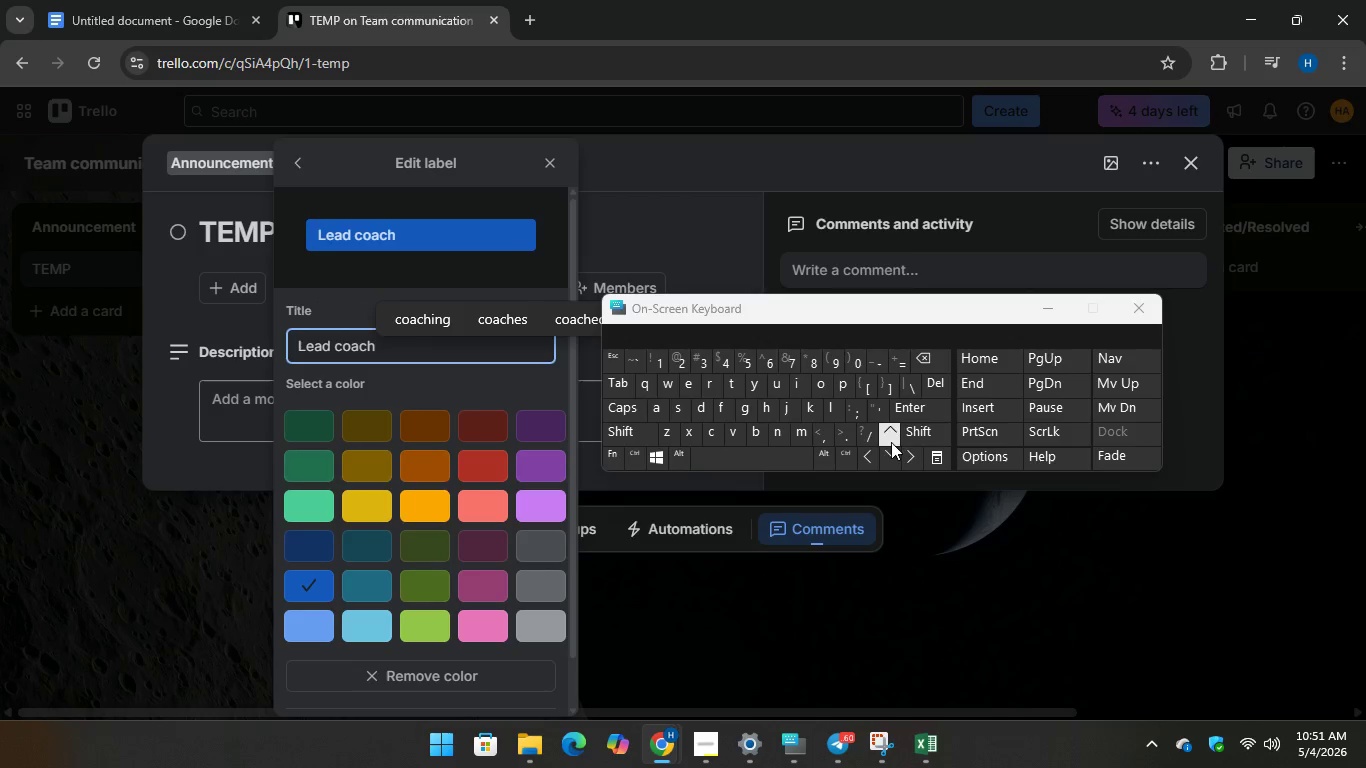 
key(Enter)
 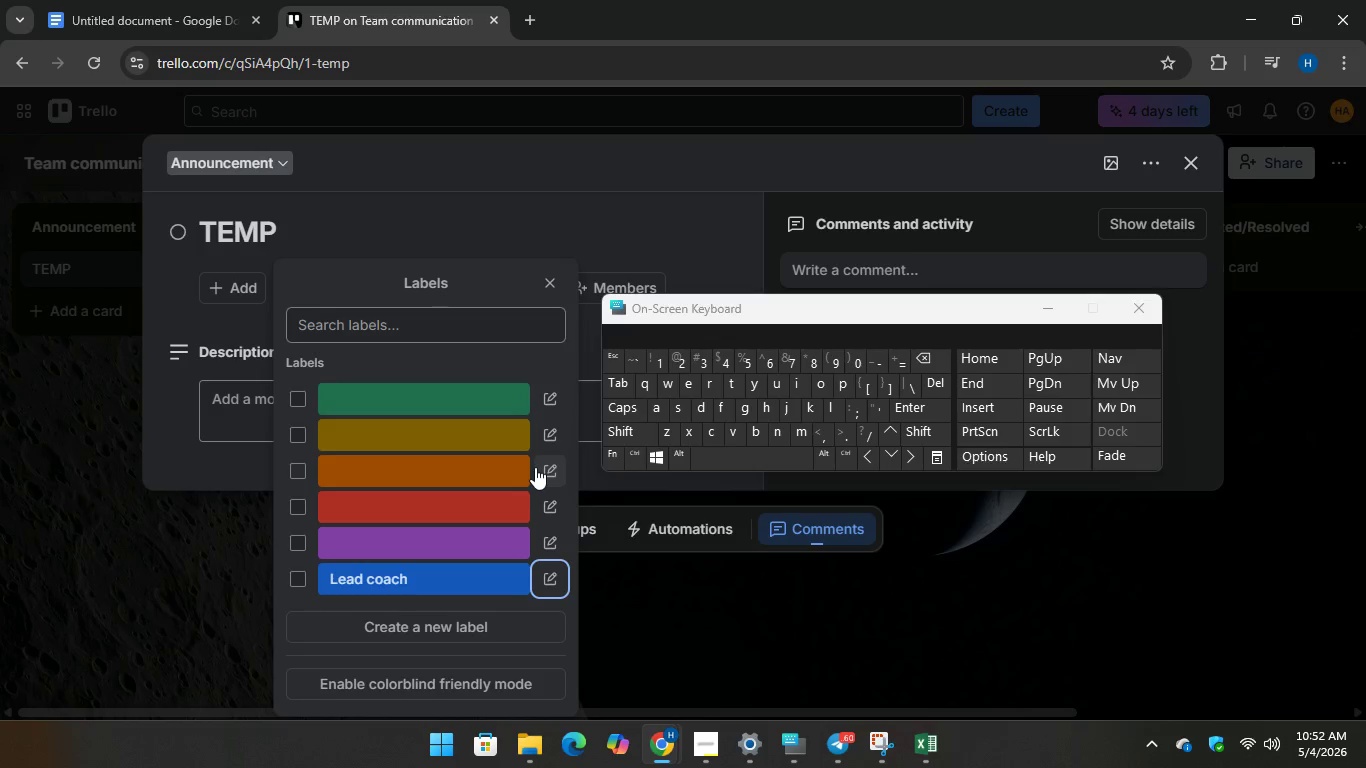 
wait(7.61)
 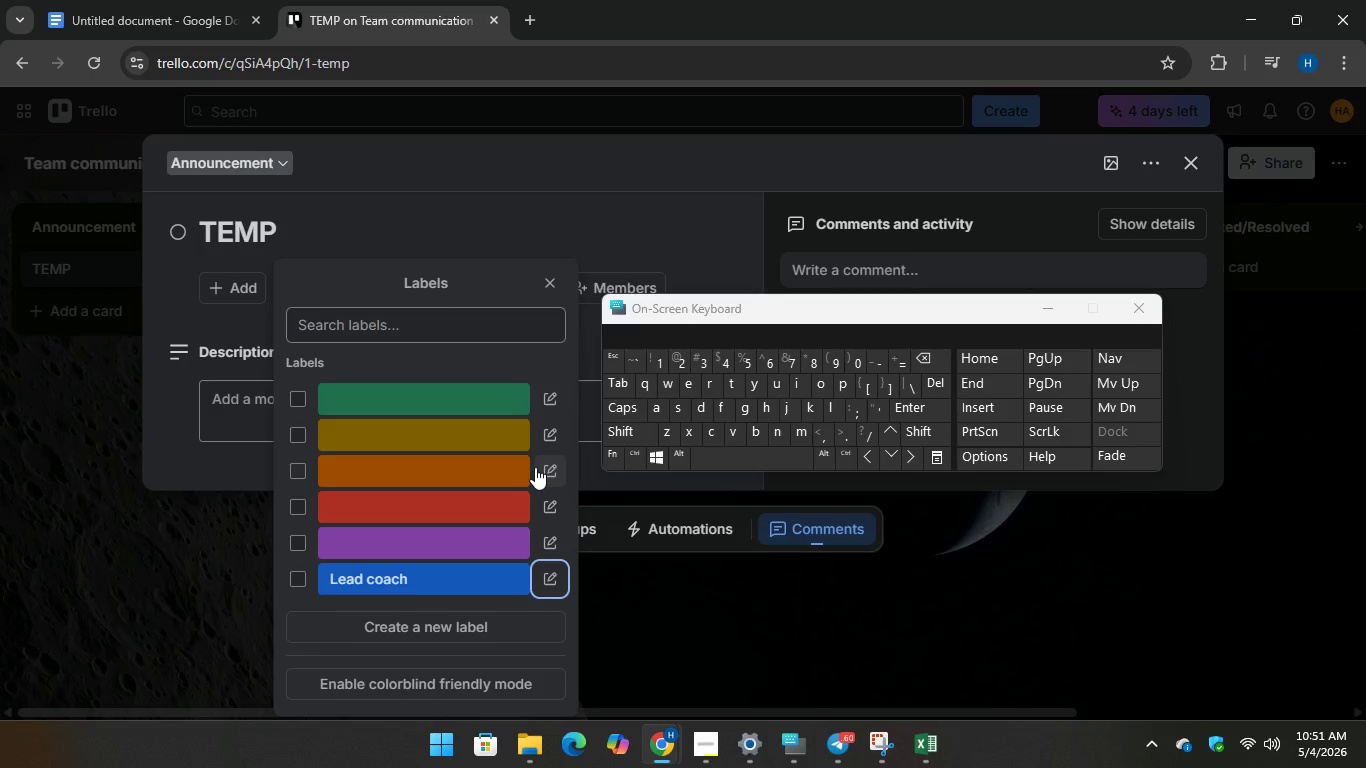 
left_click([299, 399])
 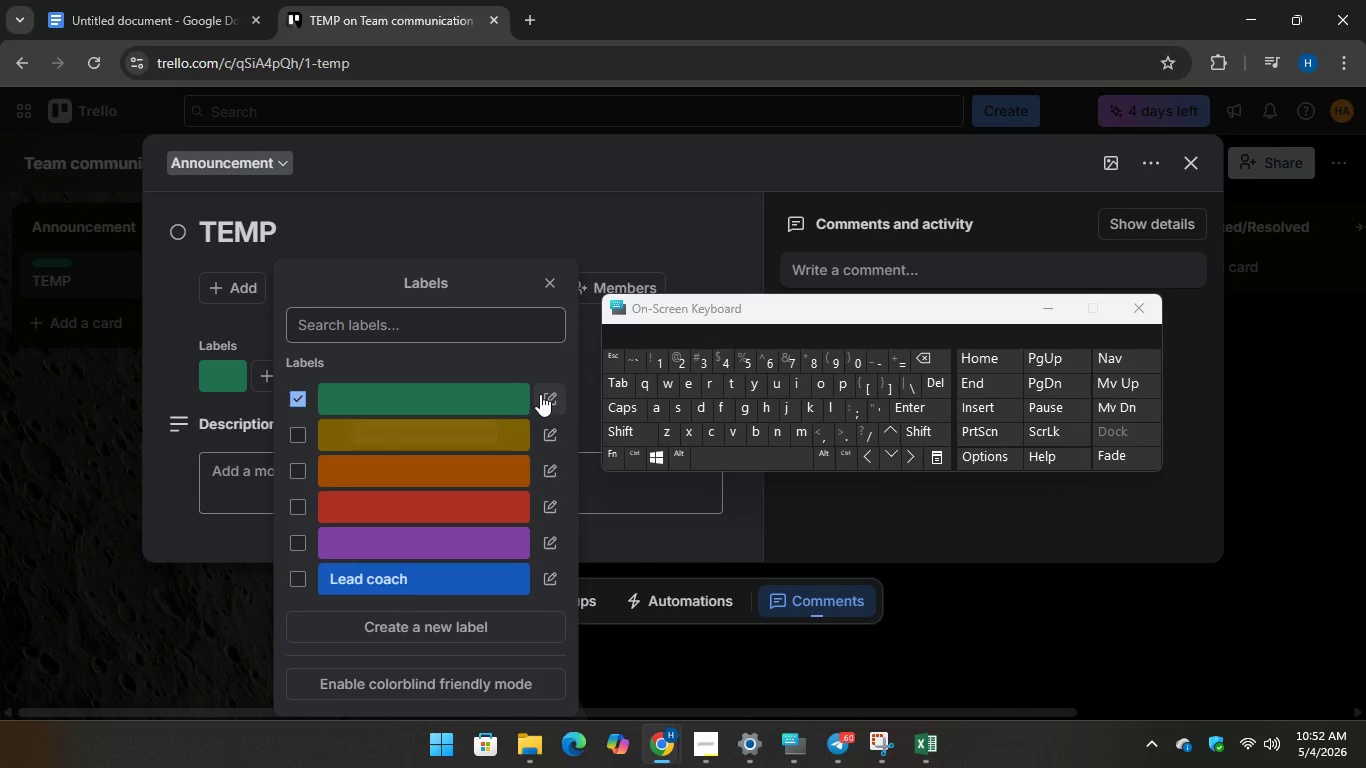 
left_click([540, 394])
 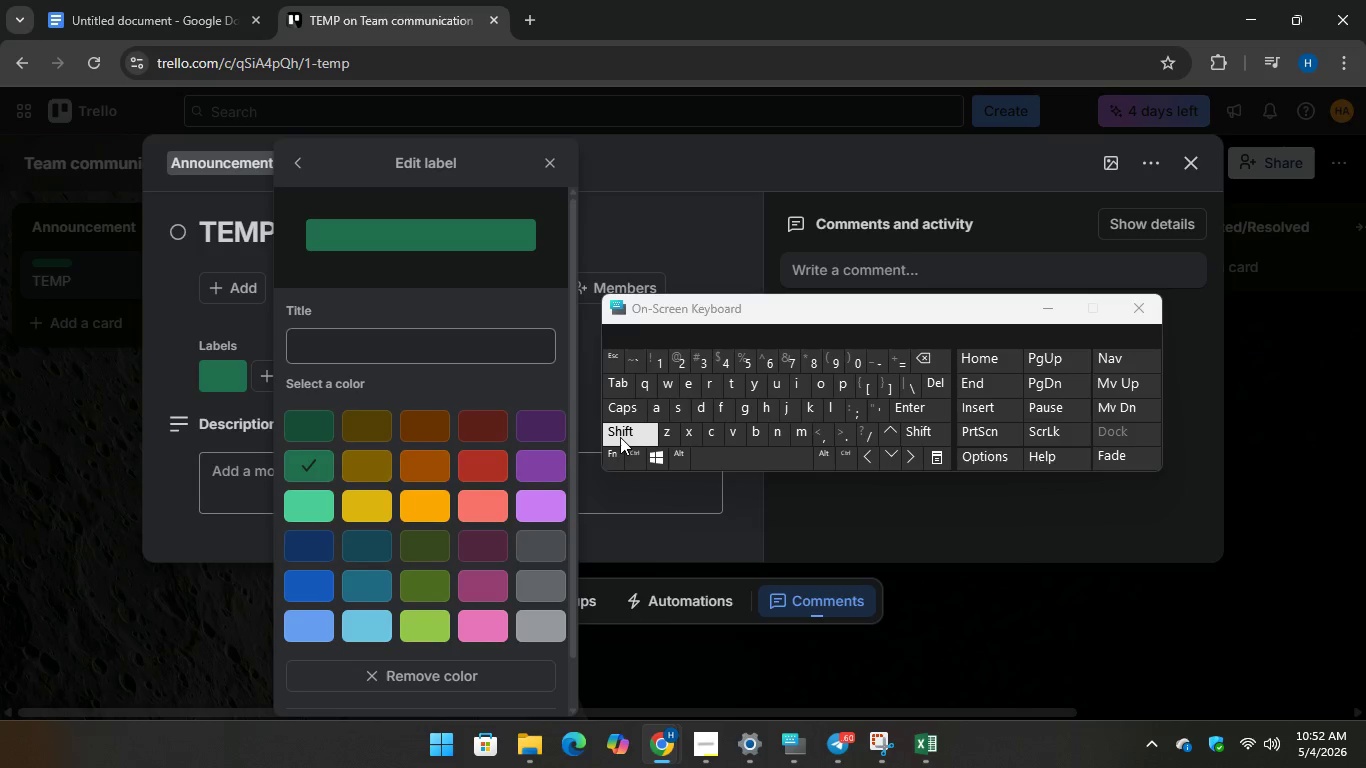 
key(Shift+G)
 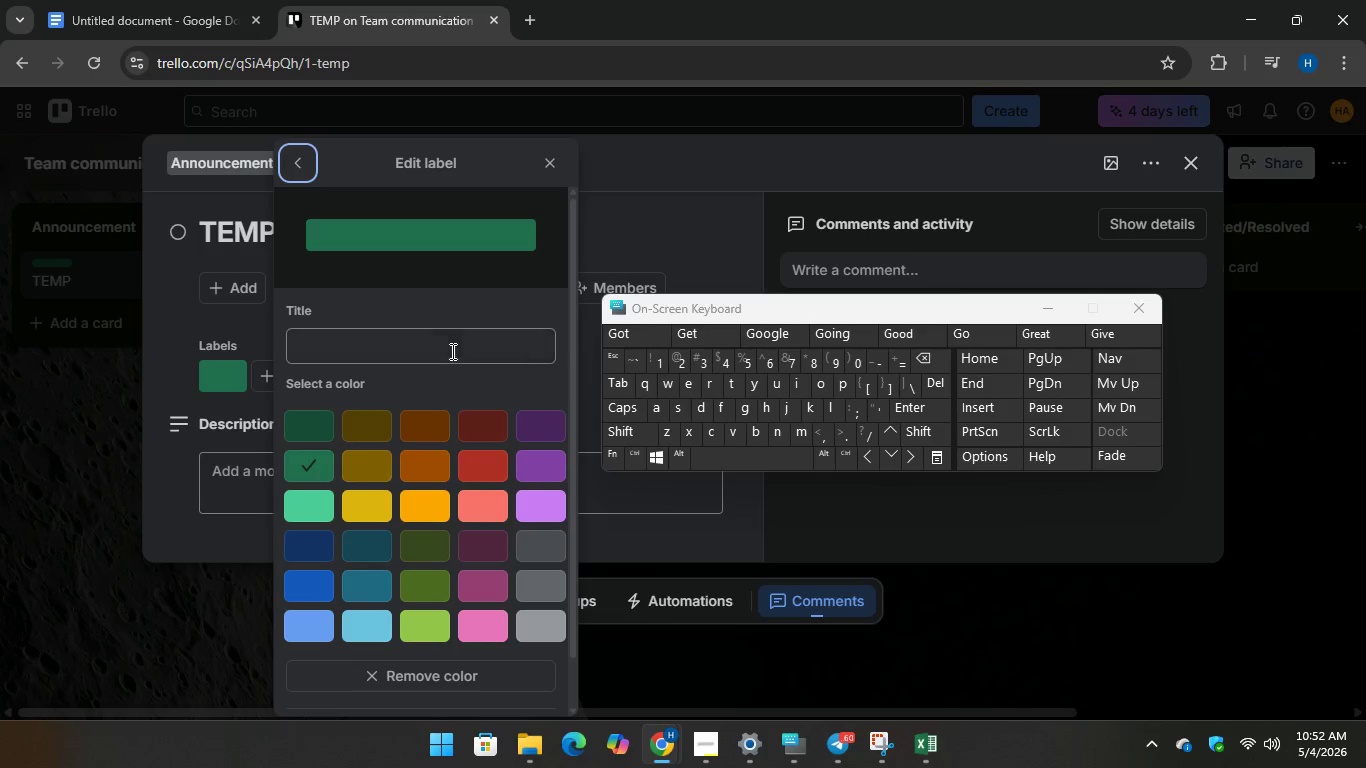 
left_click([449, 349])
 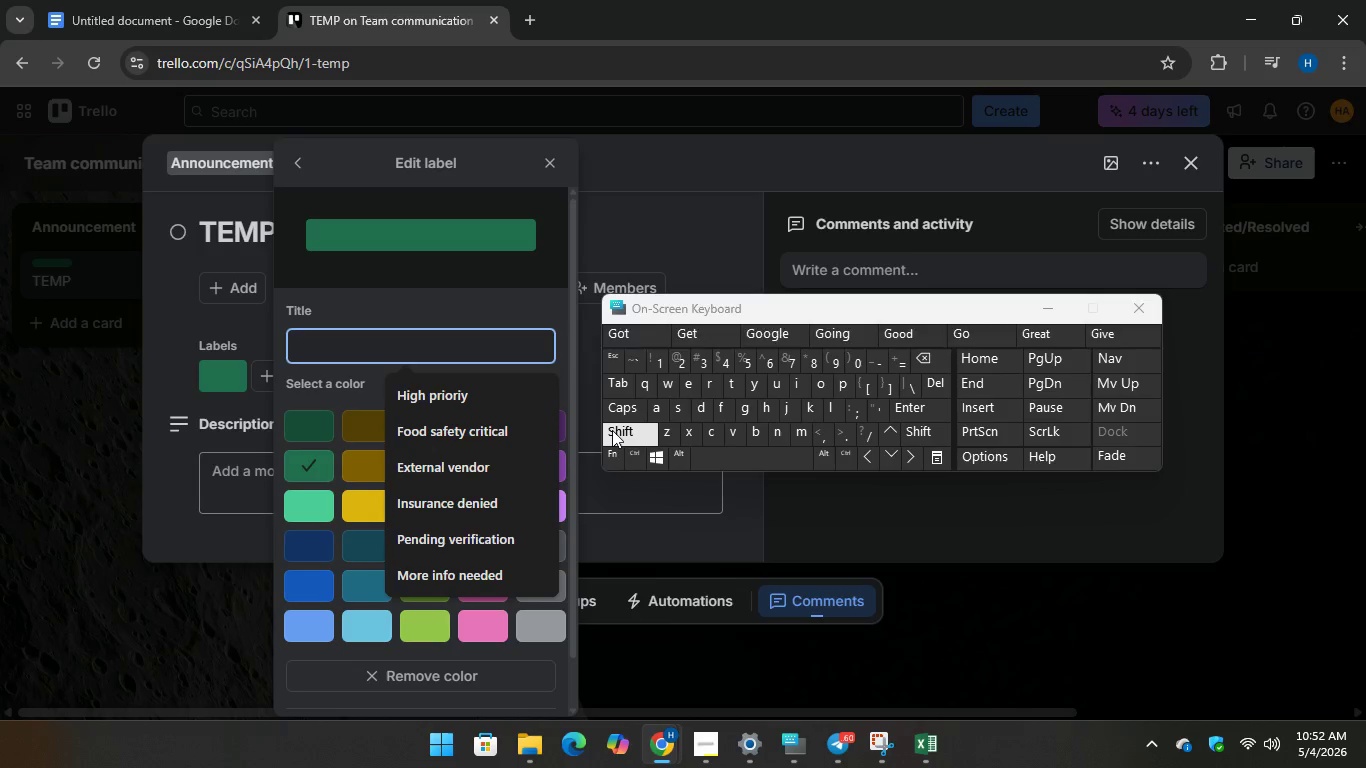 
type(Gree)
 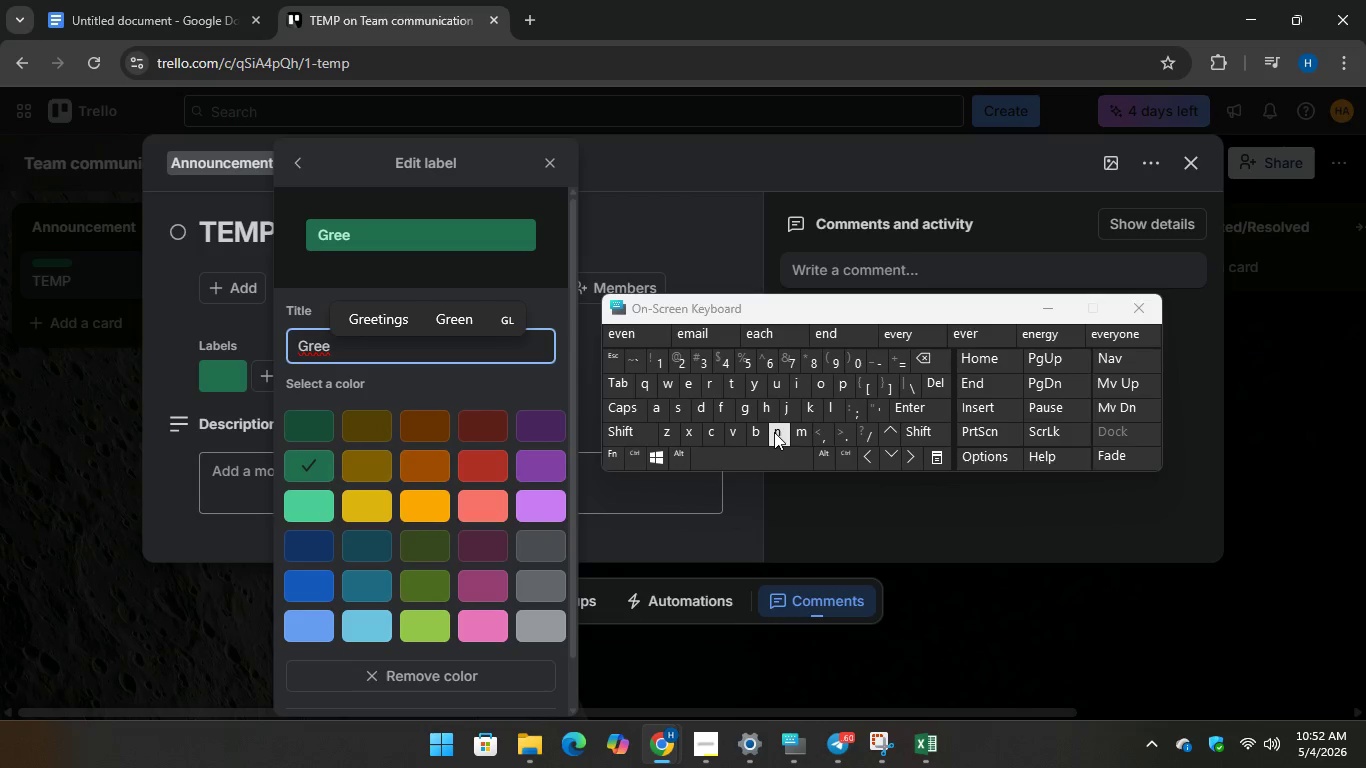 
wait(5.14)
 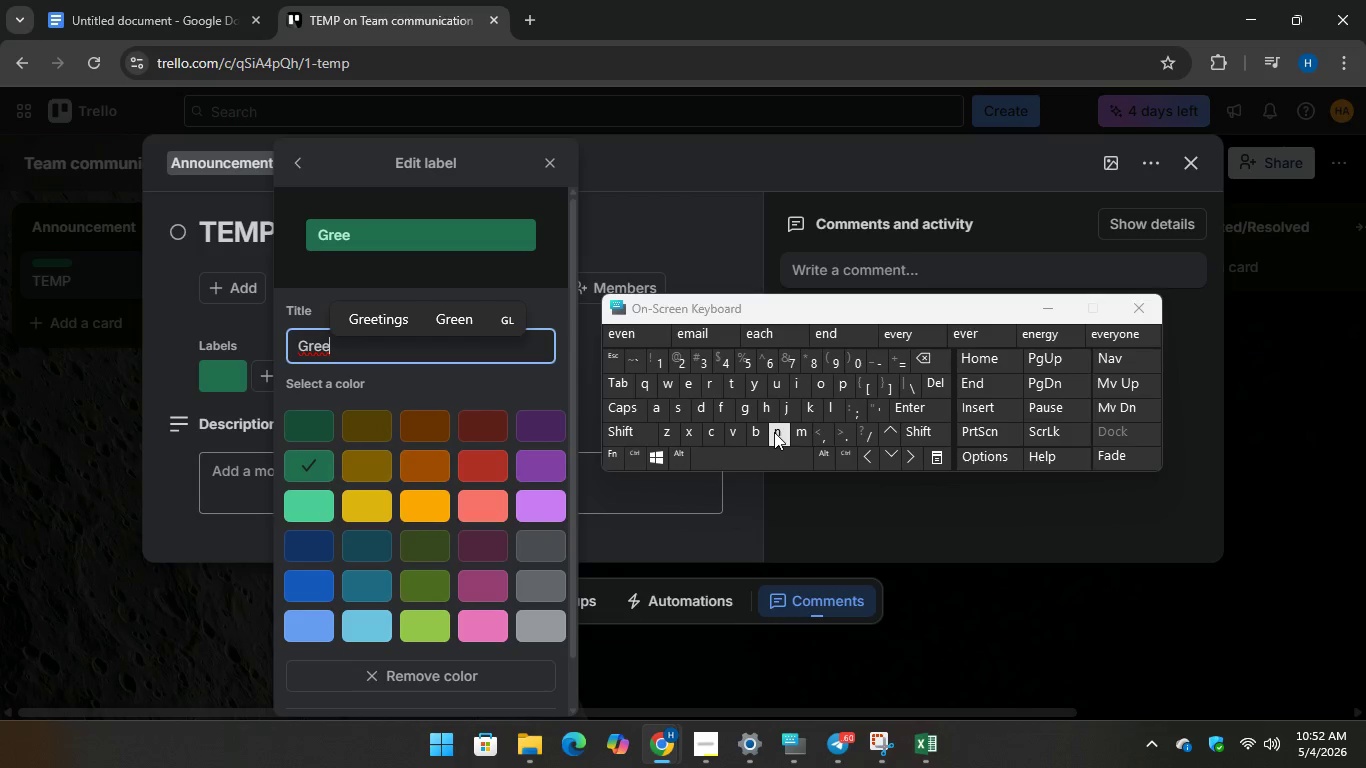 
key(Backspace)
 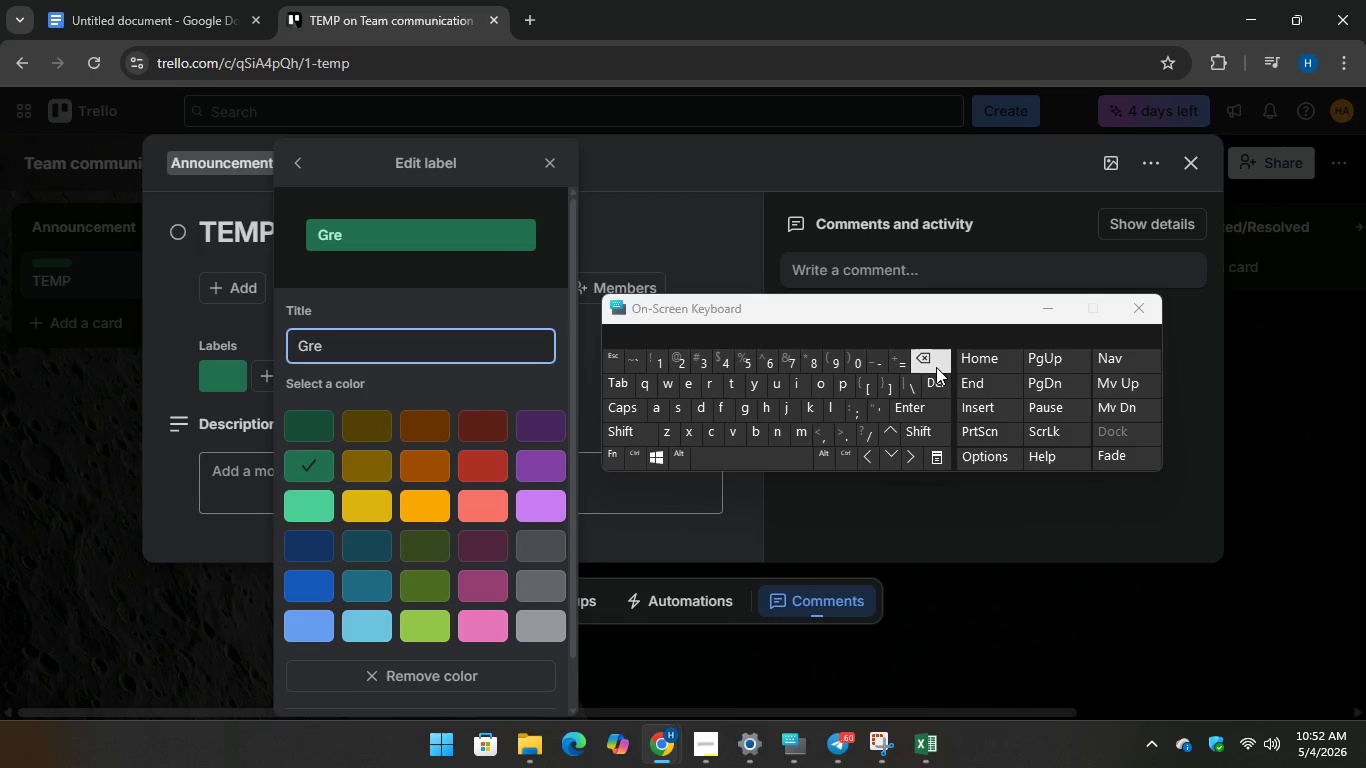 
key(Backspace)
 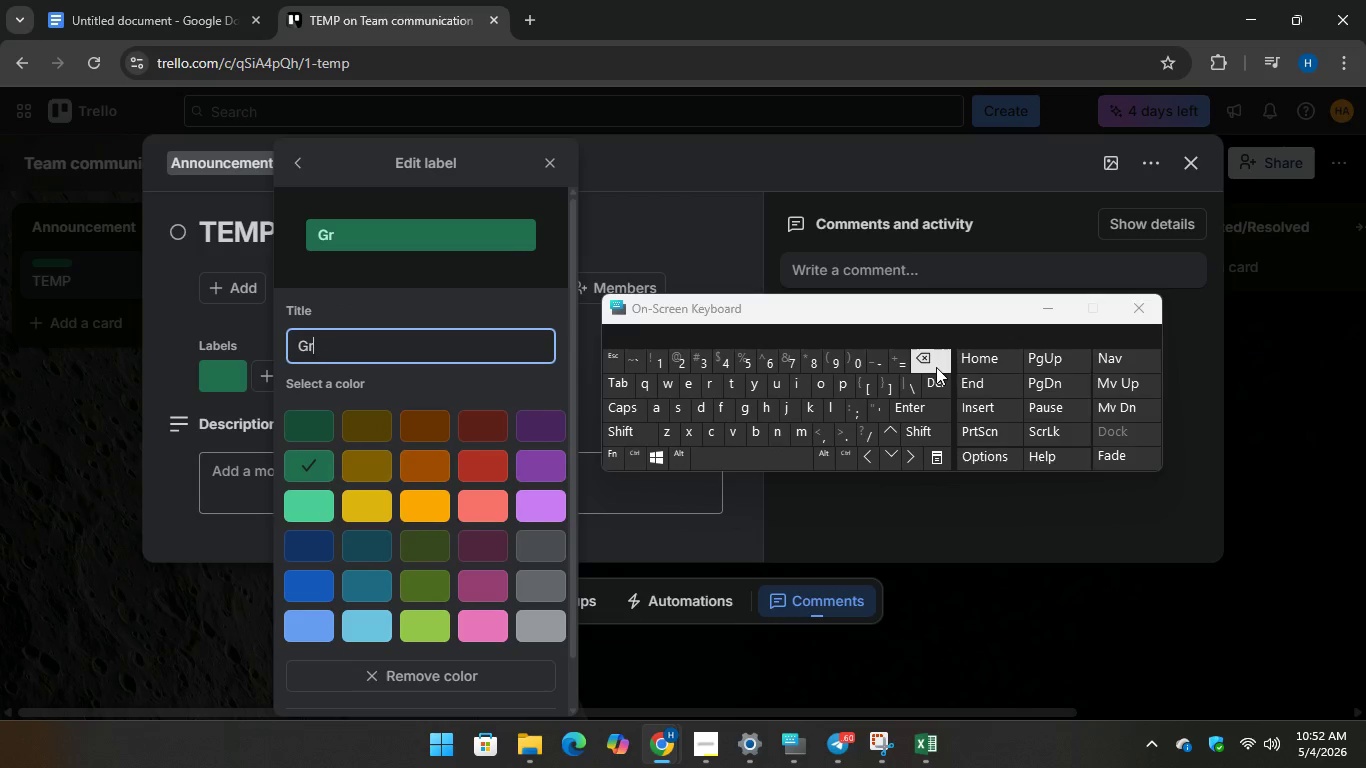 
key(Backspace)
 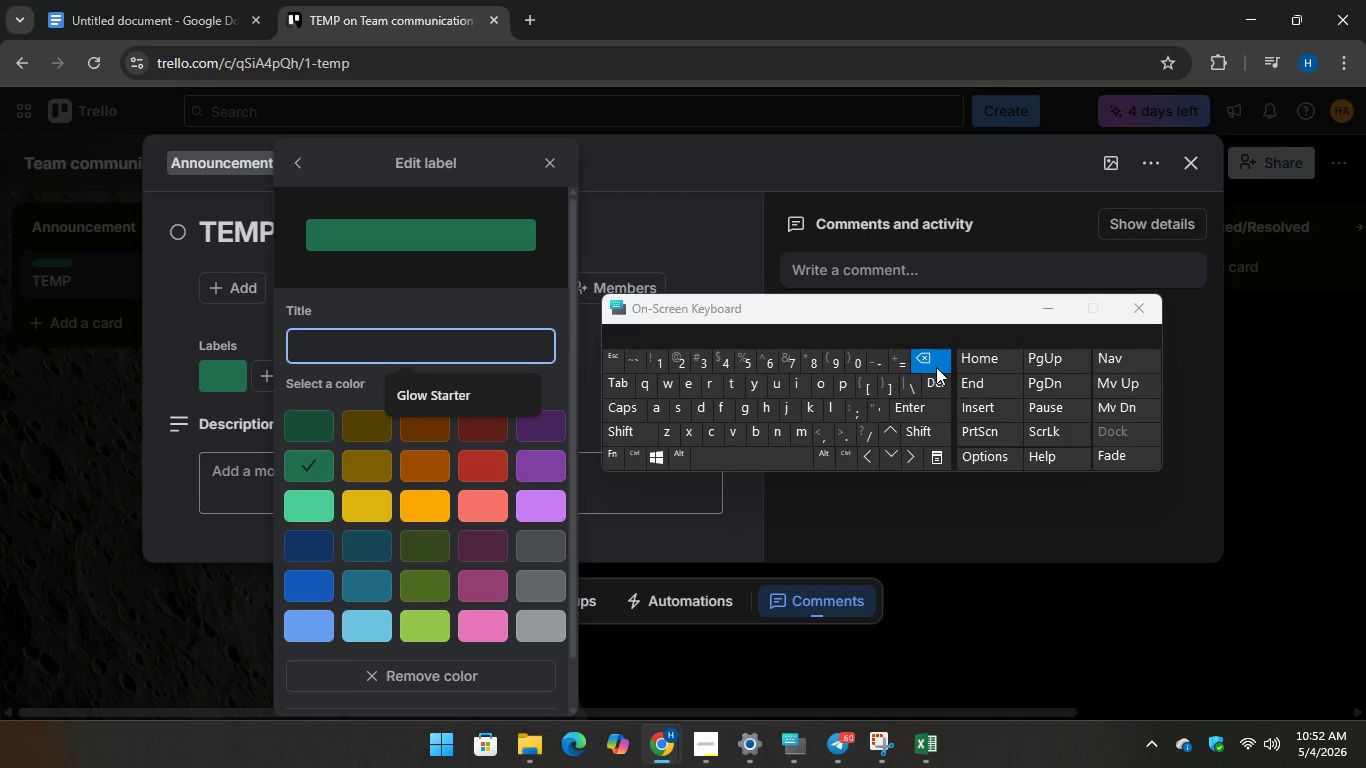 
key(Backspace)
 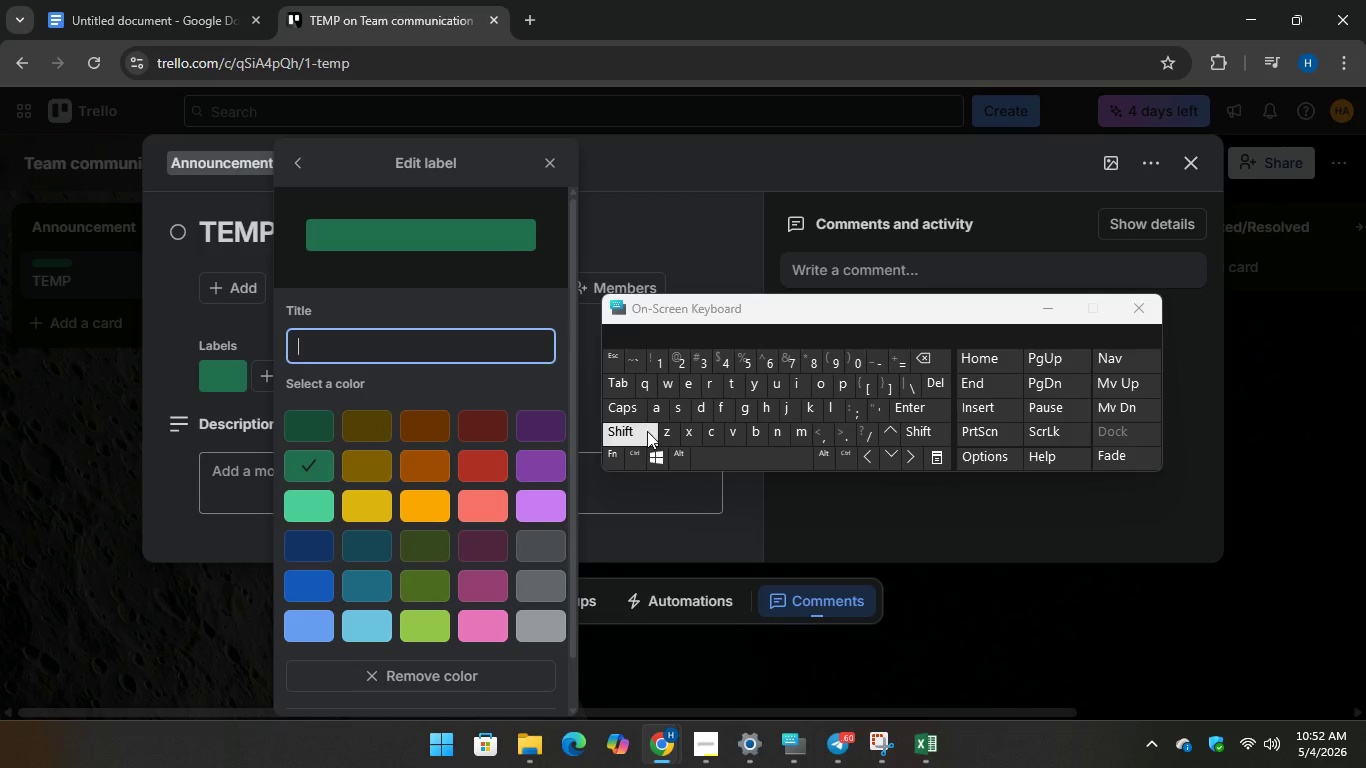 
type(Front)
 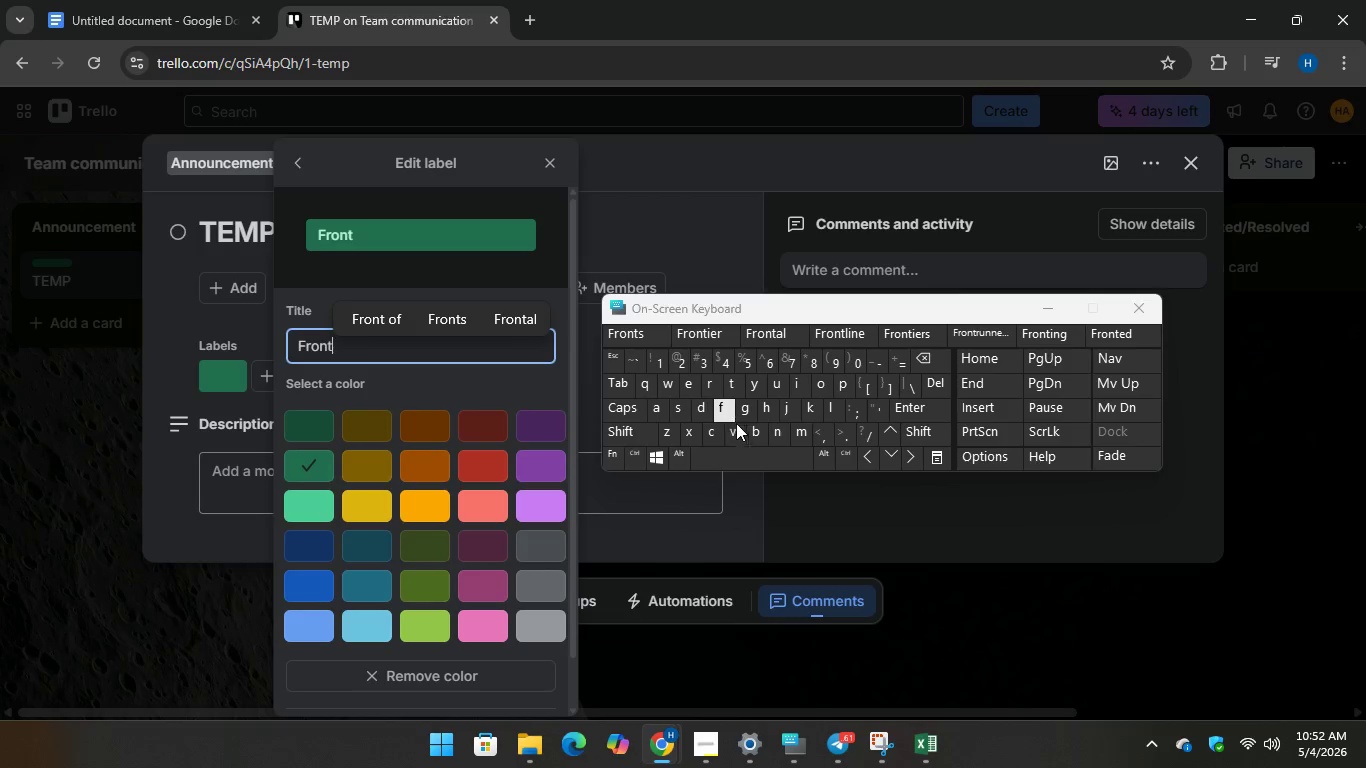 
type( S)
key(Backspace)
type(Desk)
 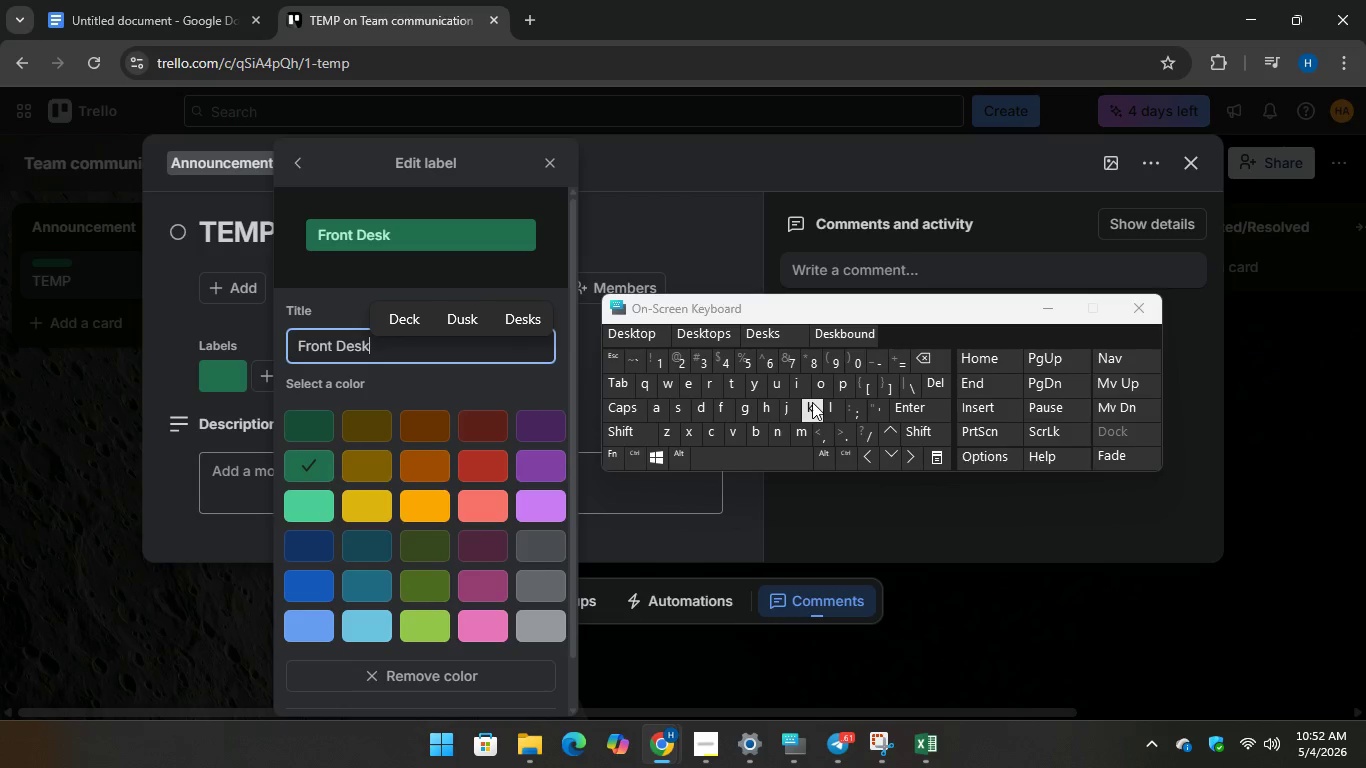 
key(Enter)
 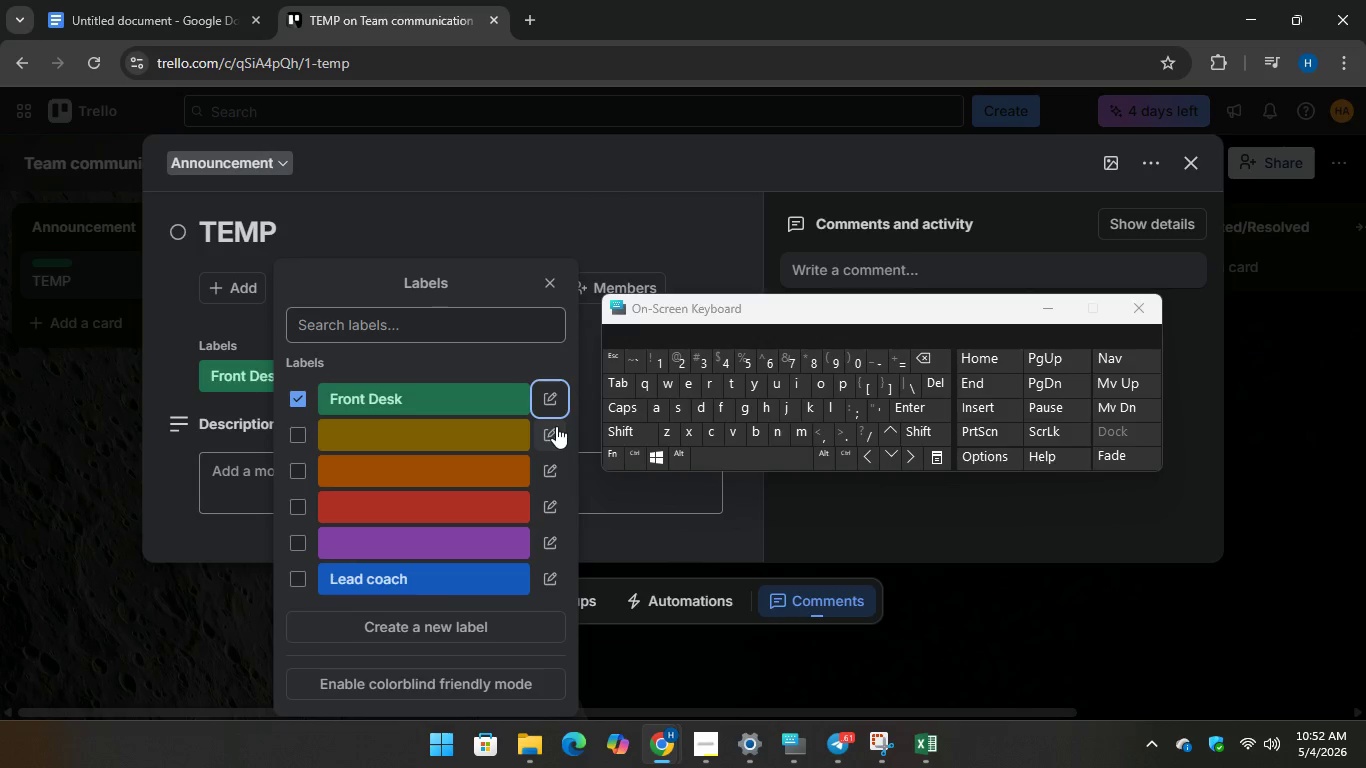 
mouse_move([513, 447])
 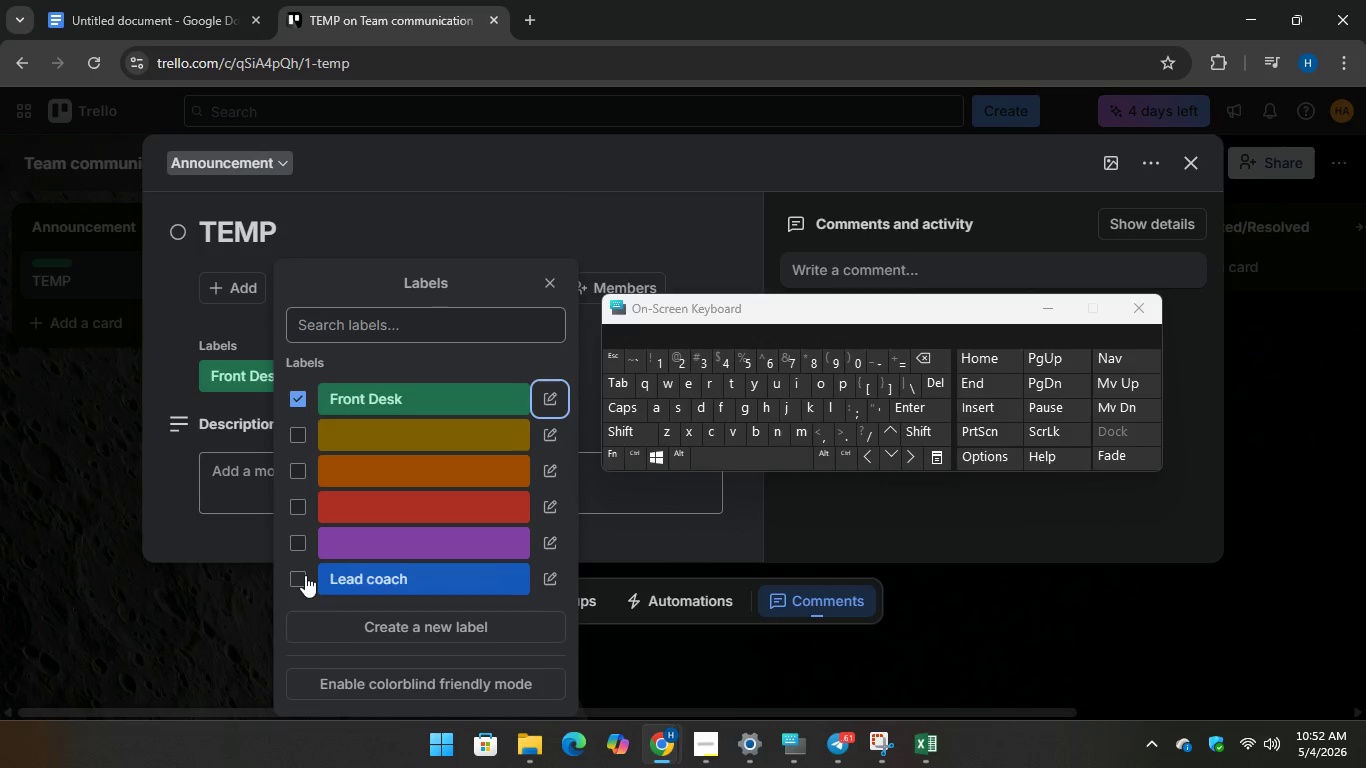 
left_click([305, 575])
 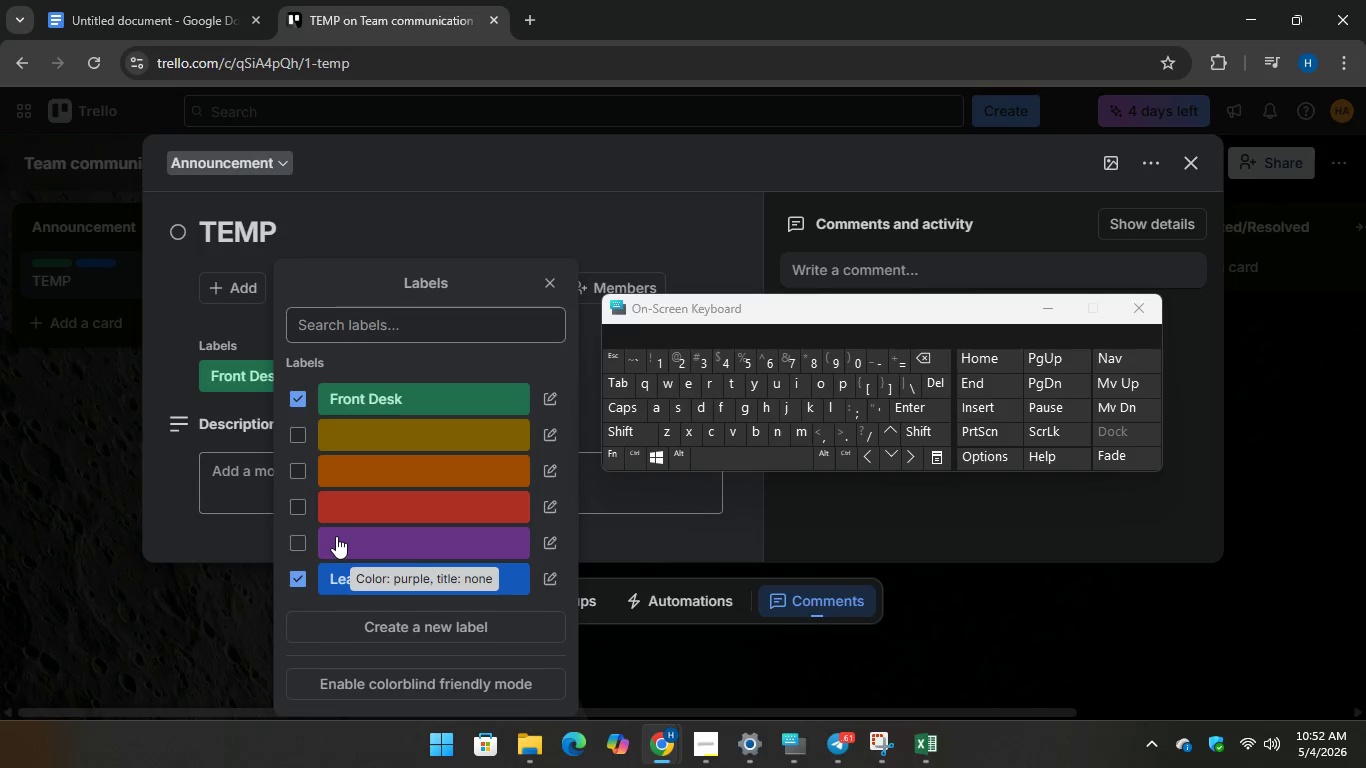 
wait(9.83)
 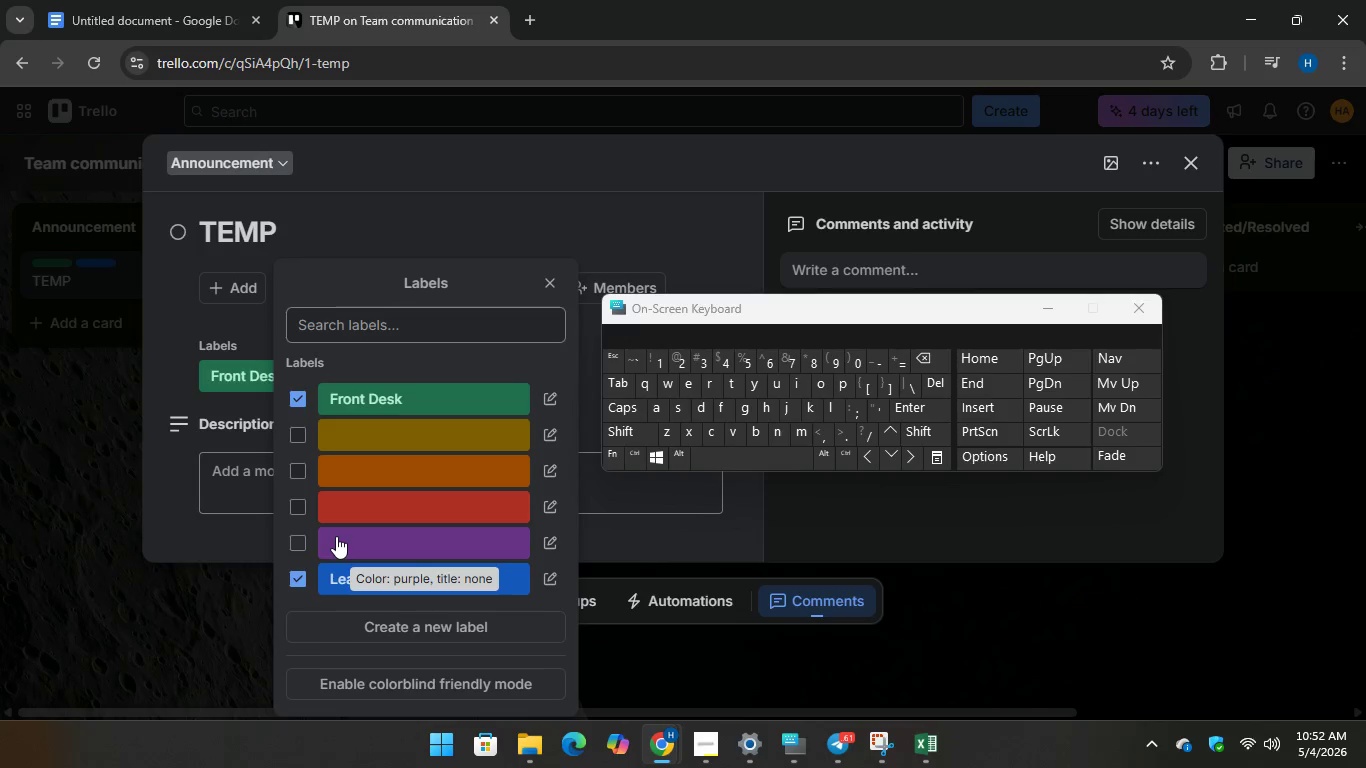 
left_click([542, 541])
 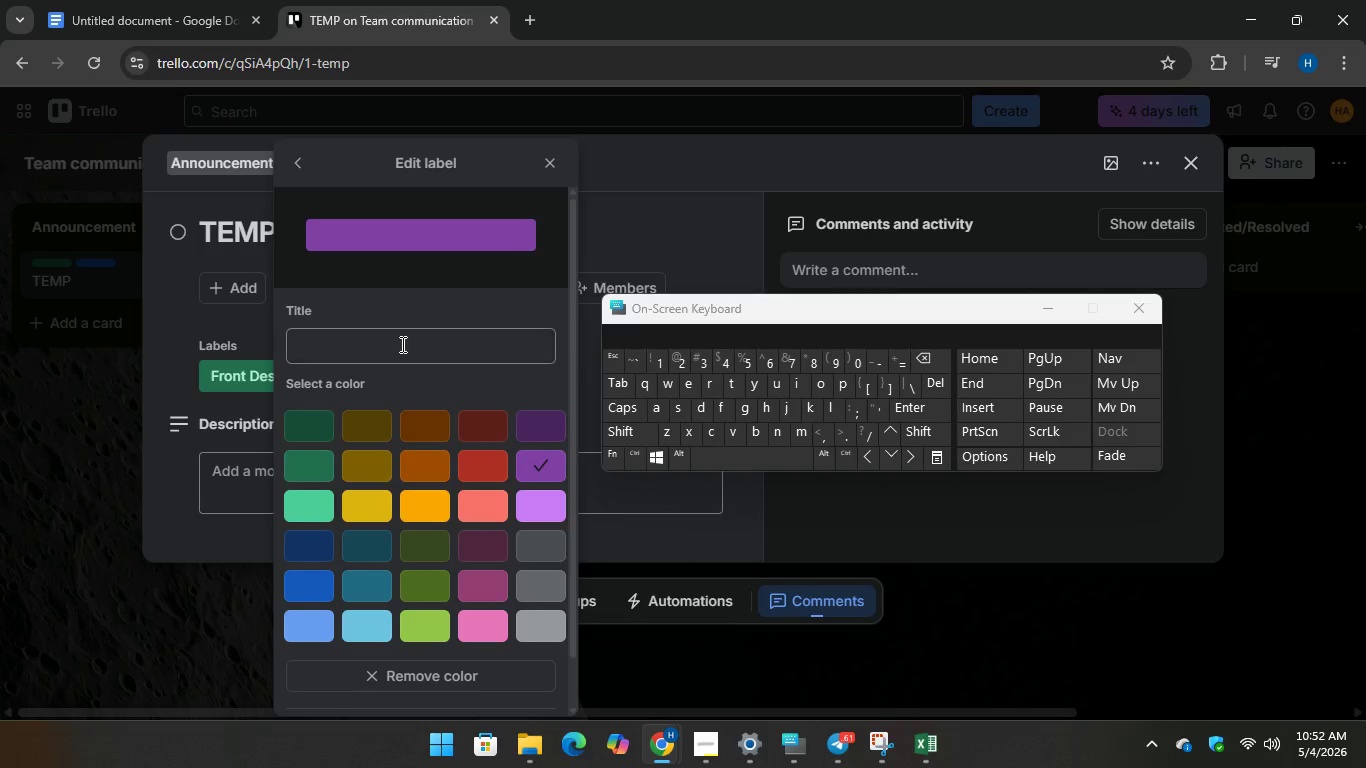 
left_click([401, 344])
 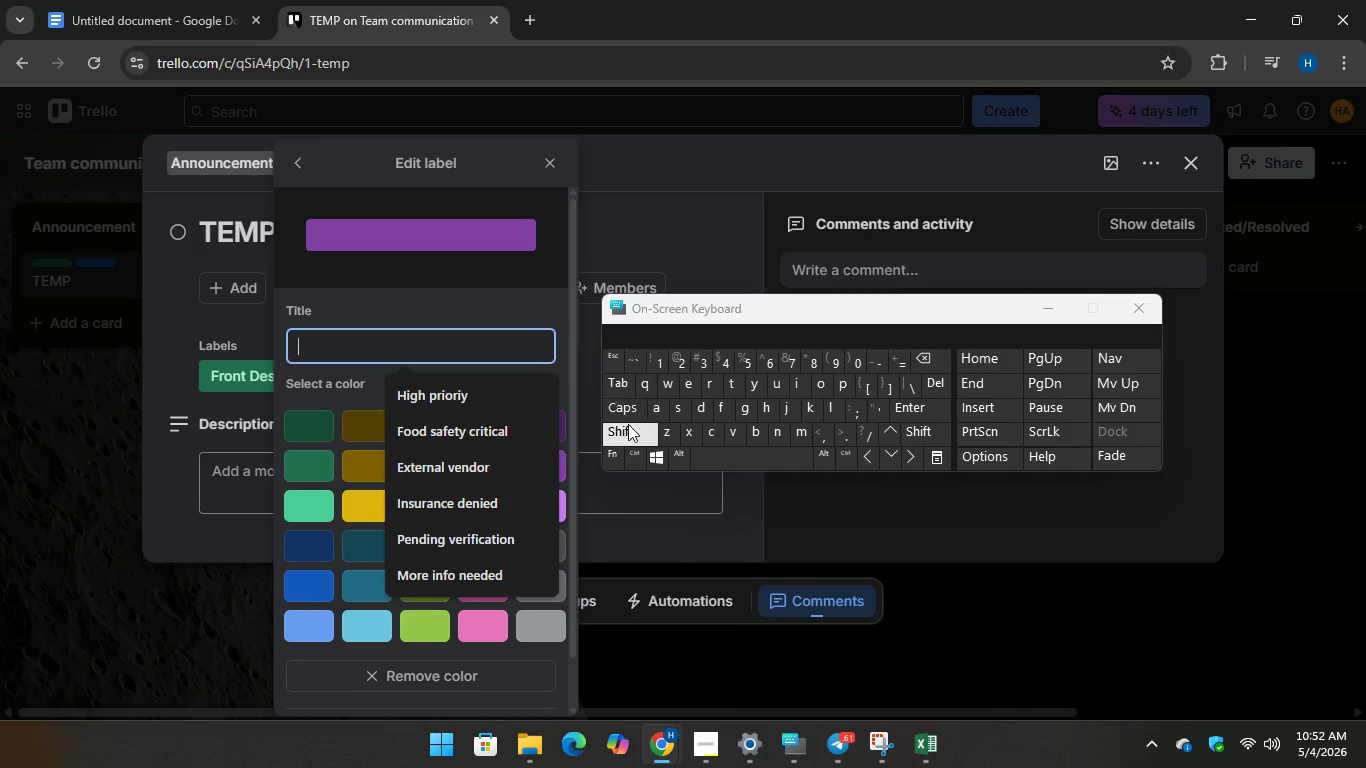 
type(Per)
 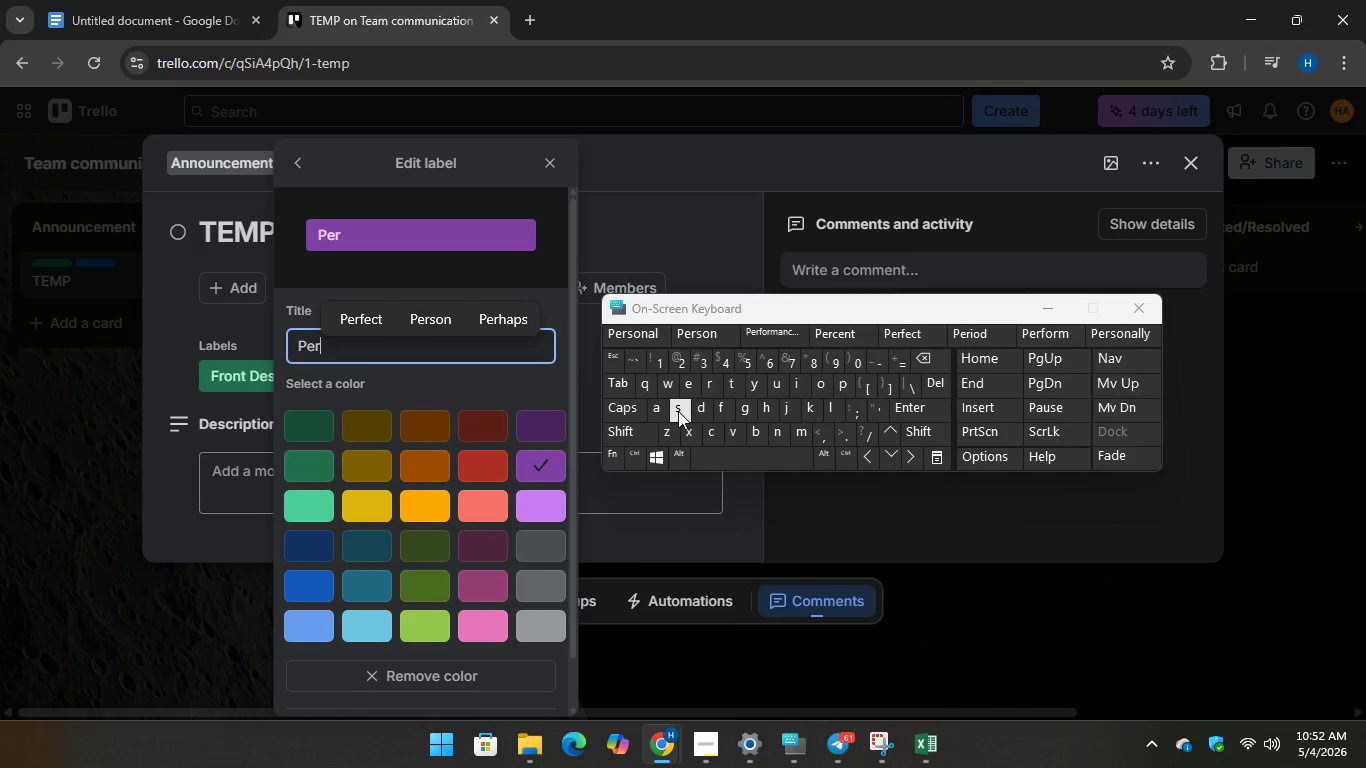 
type(sonal T)
 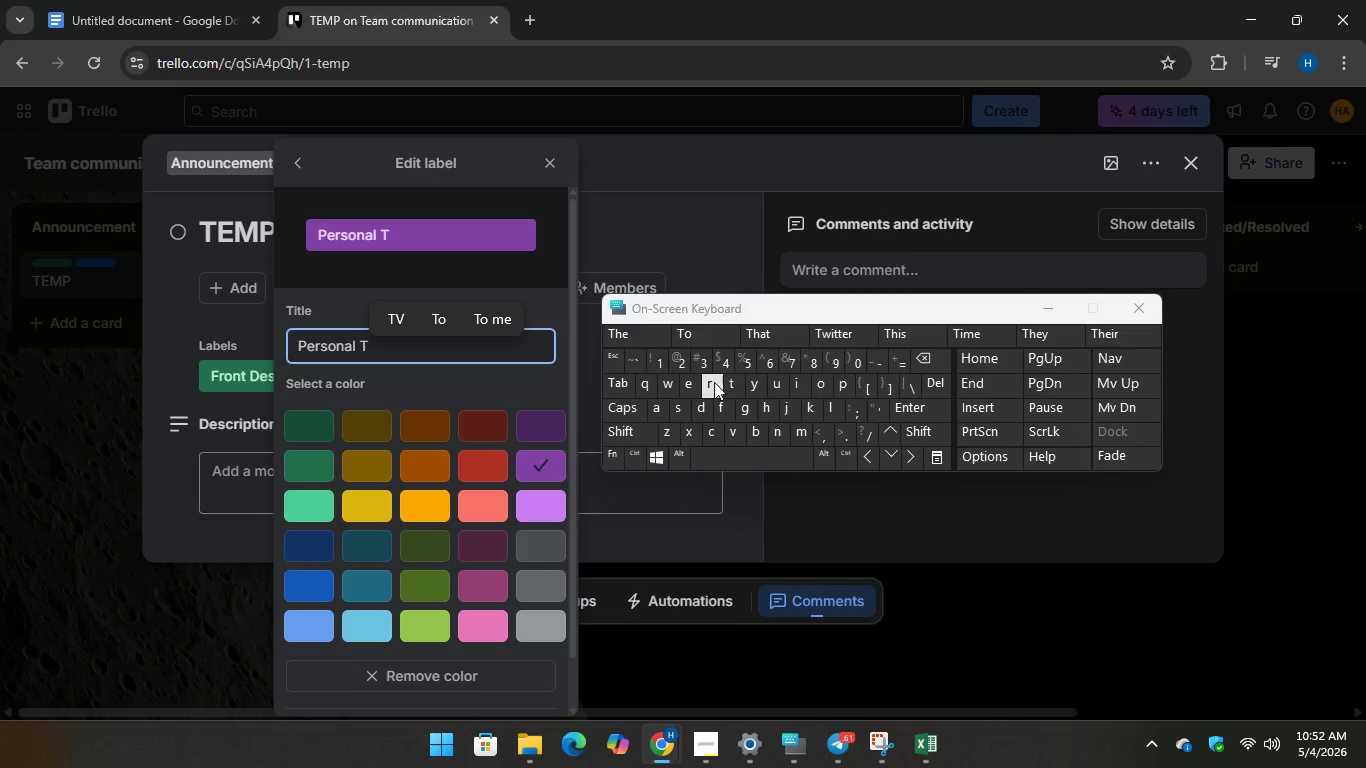 
 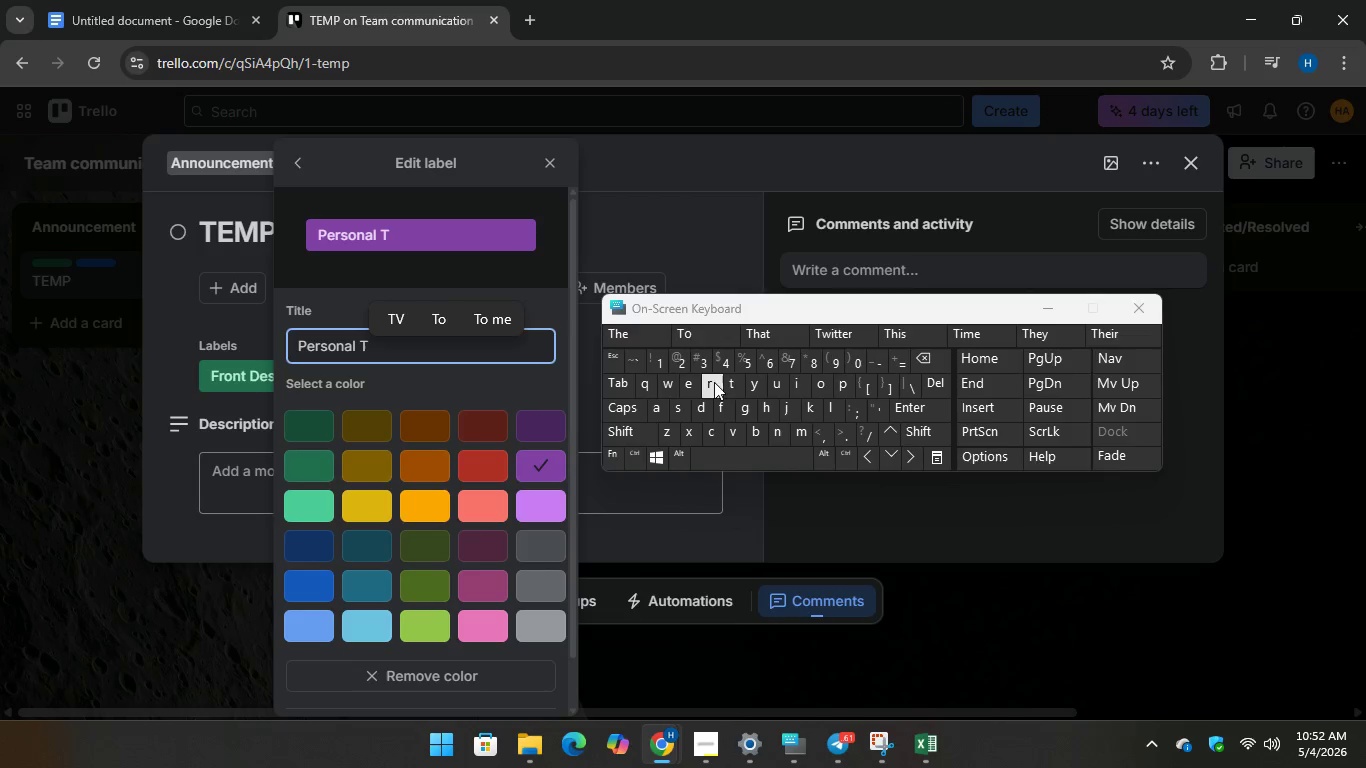 
type(ra)
 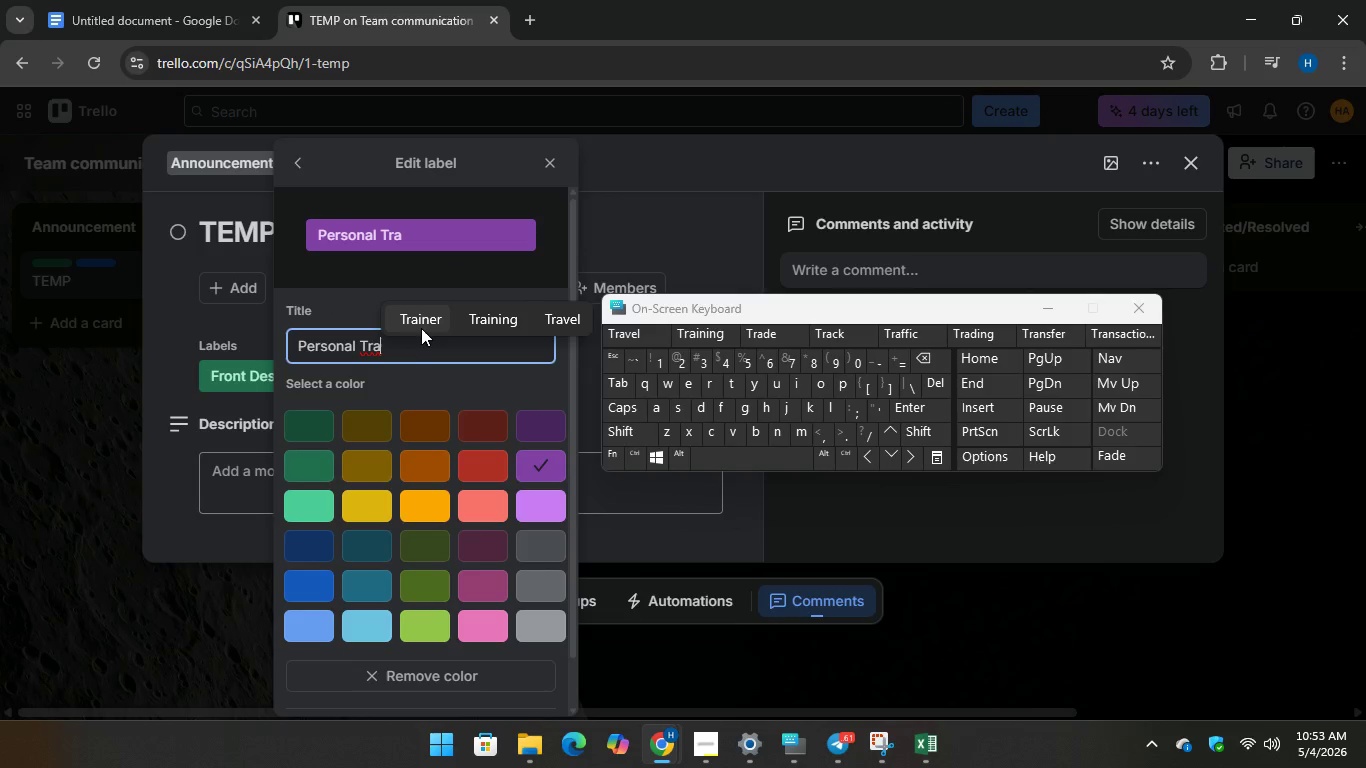 
left_click([420, 320])
 